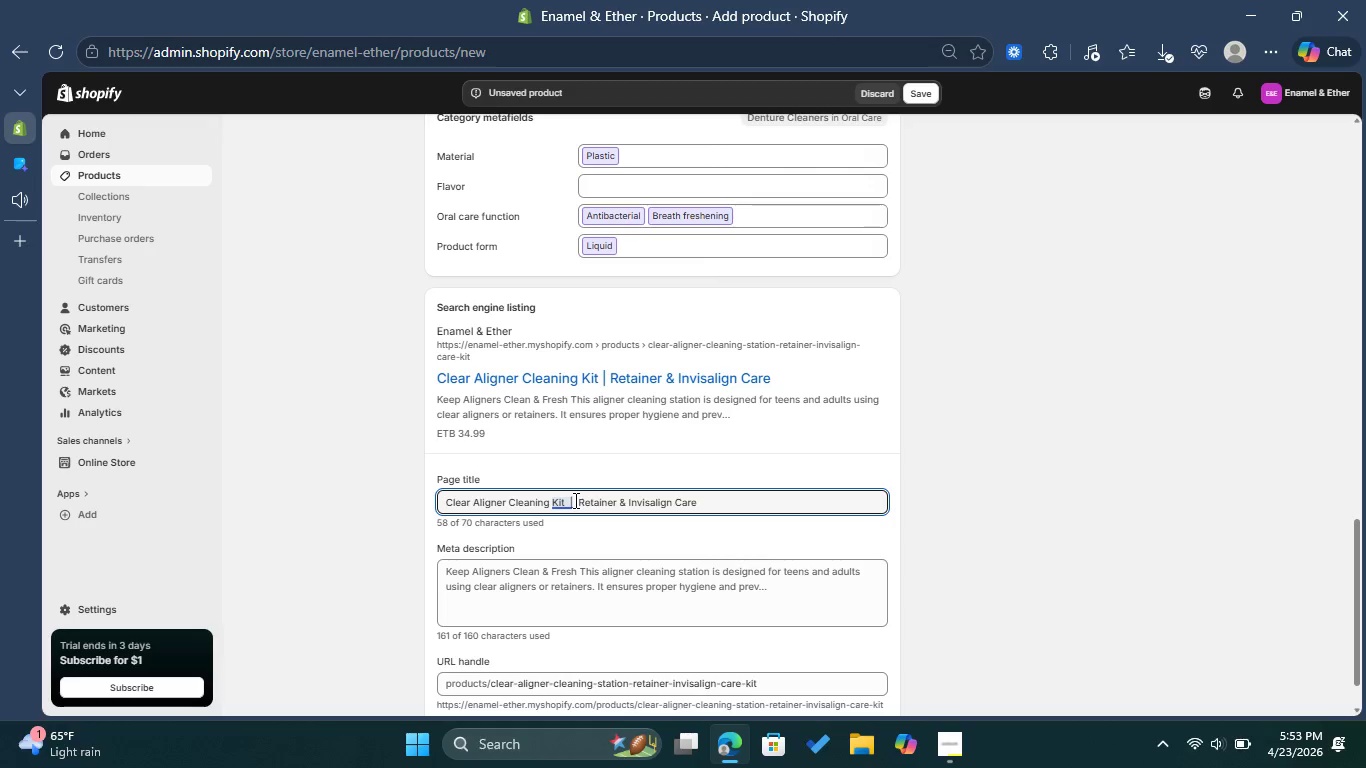 
left_click([746, 496])
 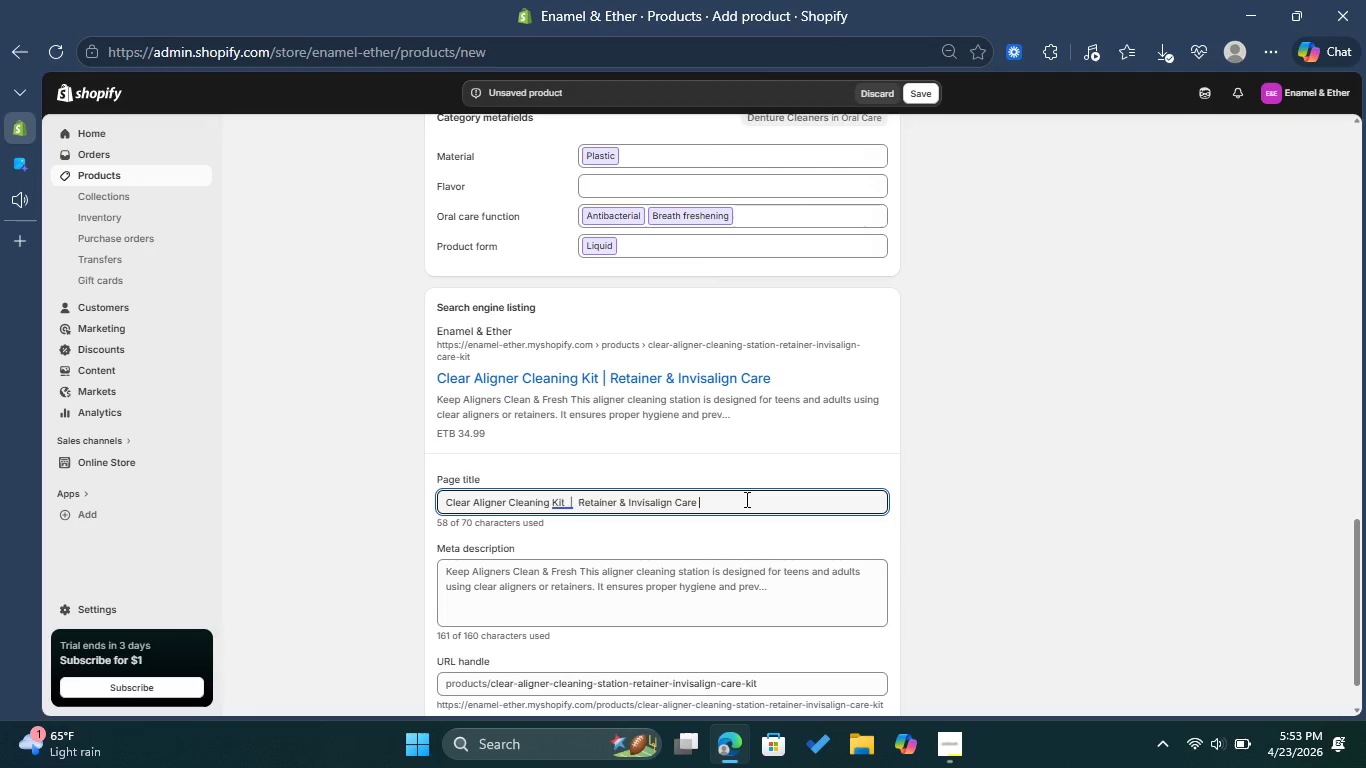 
left_click([717, 581])
 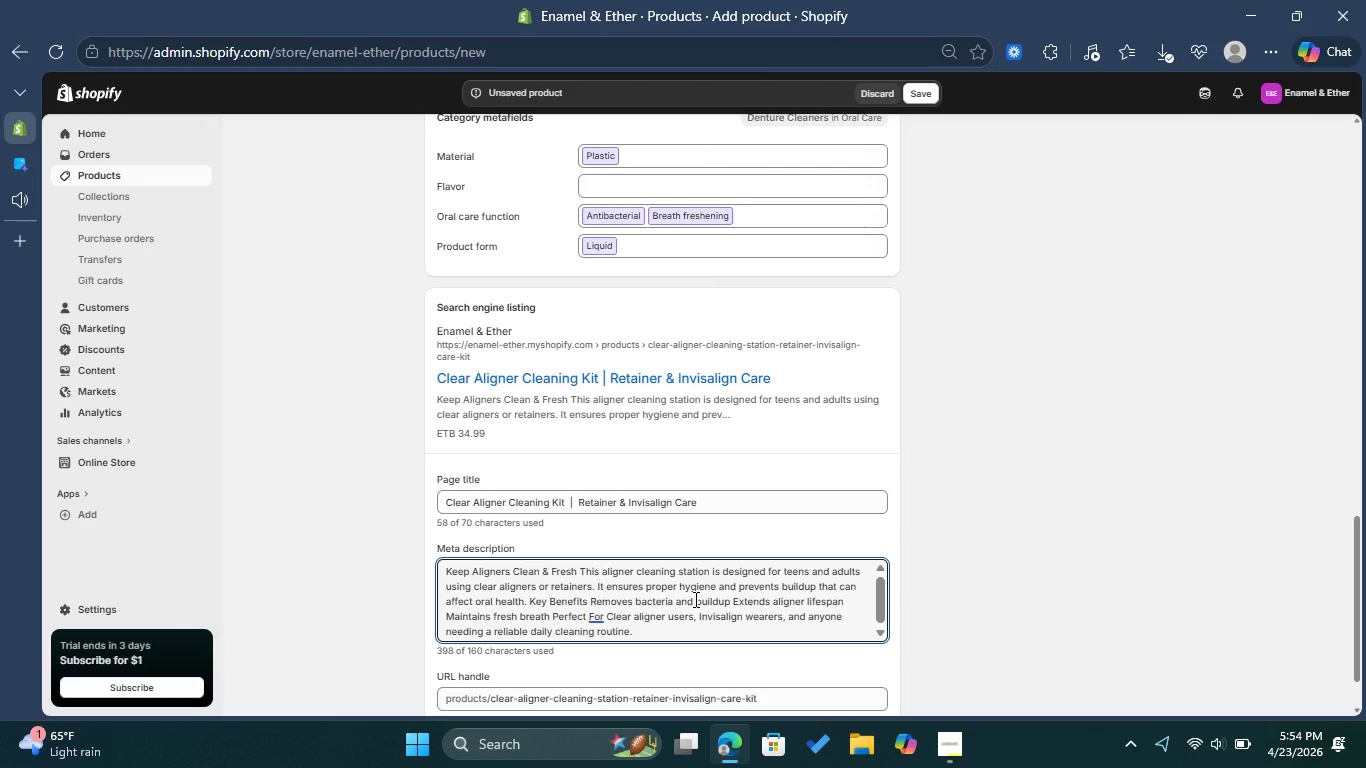 
left_click_drag(start_coordinate=[703, 626], to_coordinate=[455, 575])
 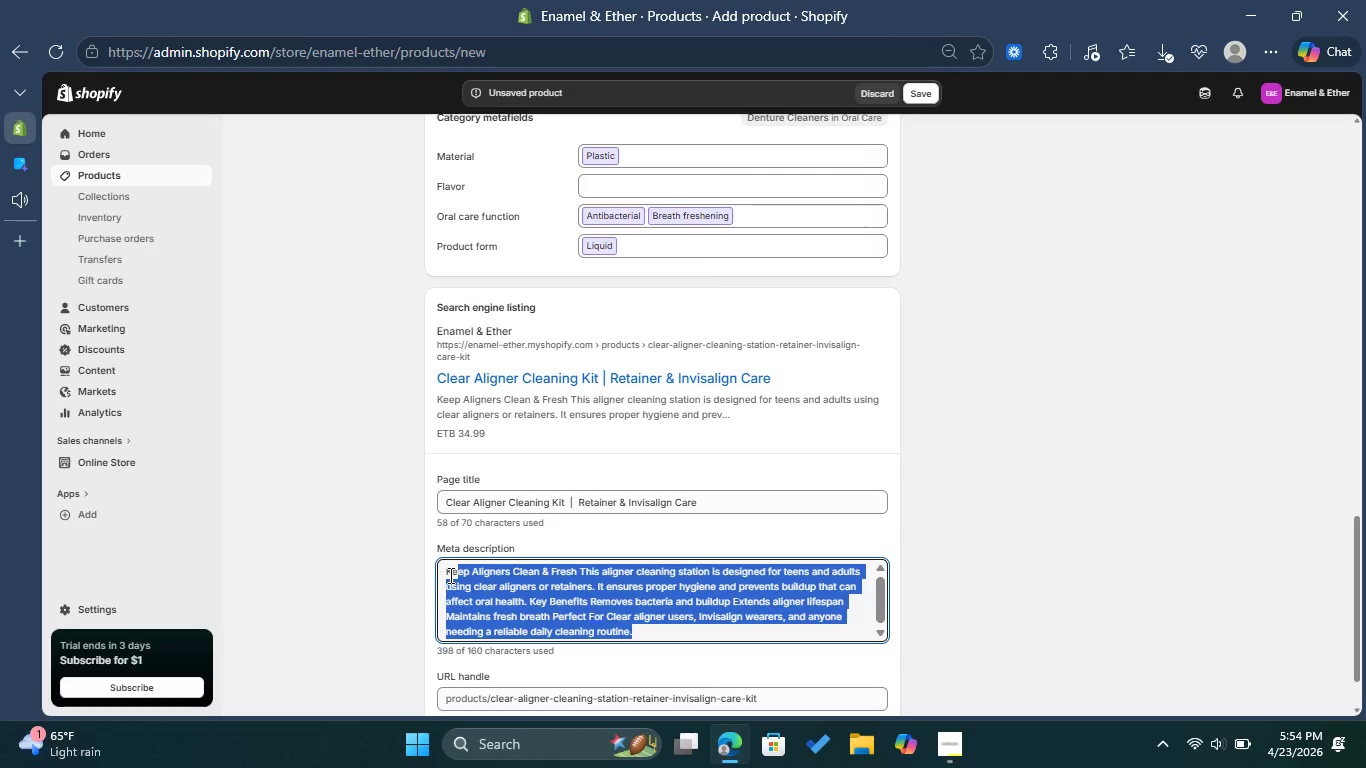 
key(Backspace)
type(ep your aligners clean and fresh daily )
key(Backspace)
type(. Prevent buildup and maintain oral hygiene with this easy care kit )
key(Backspace)
type(.)
 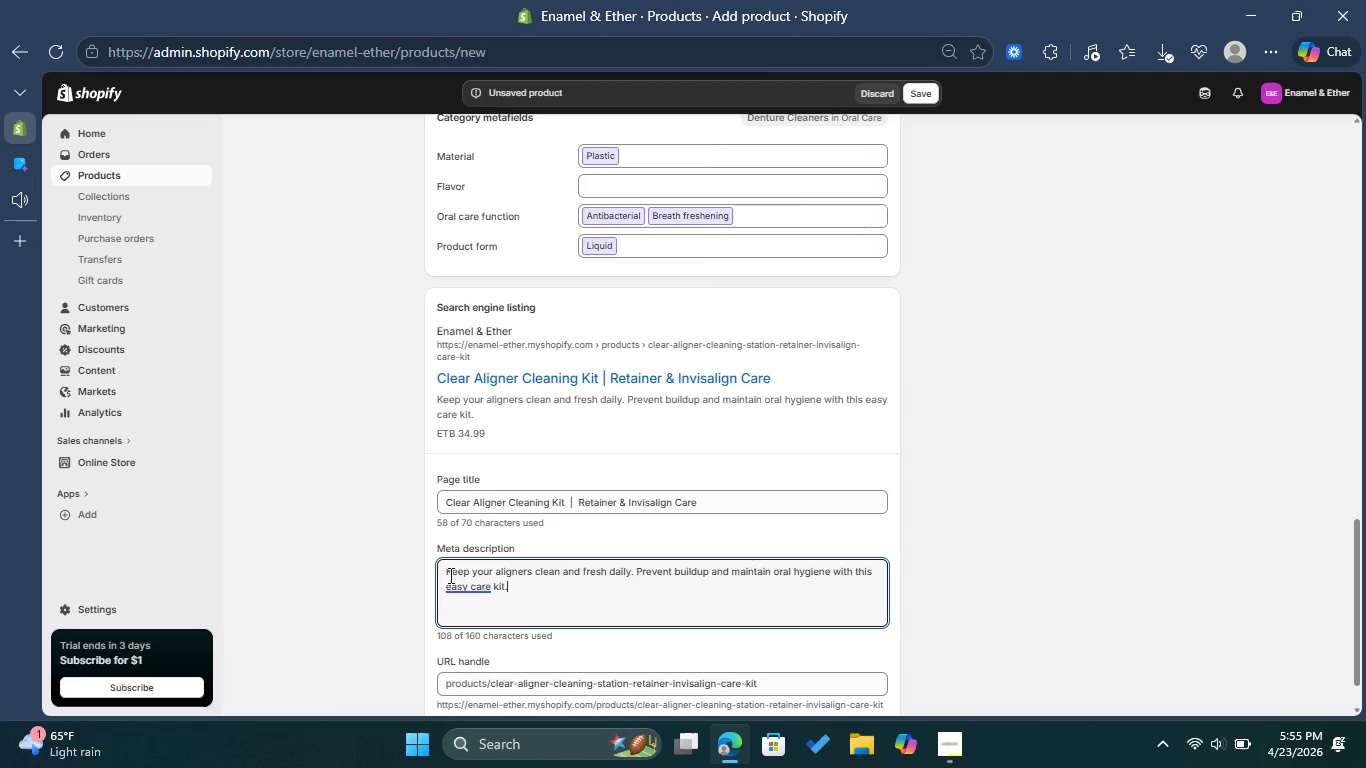 
wait(7.62)
 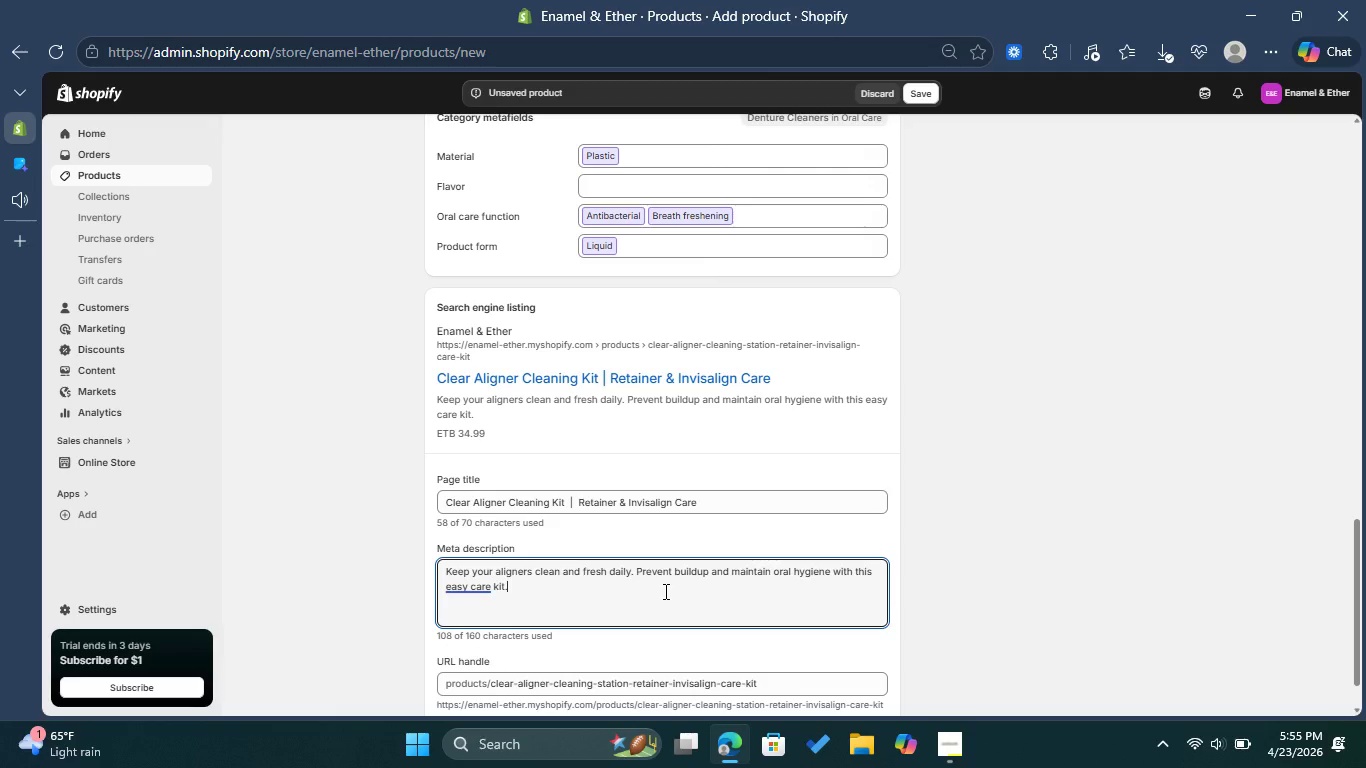 
scroll: coordinate [711, 596], scroll_direction: down, amount: 1.0
 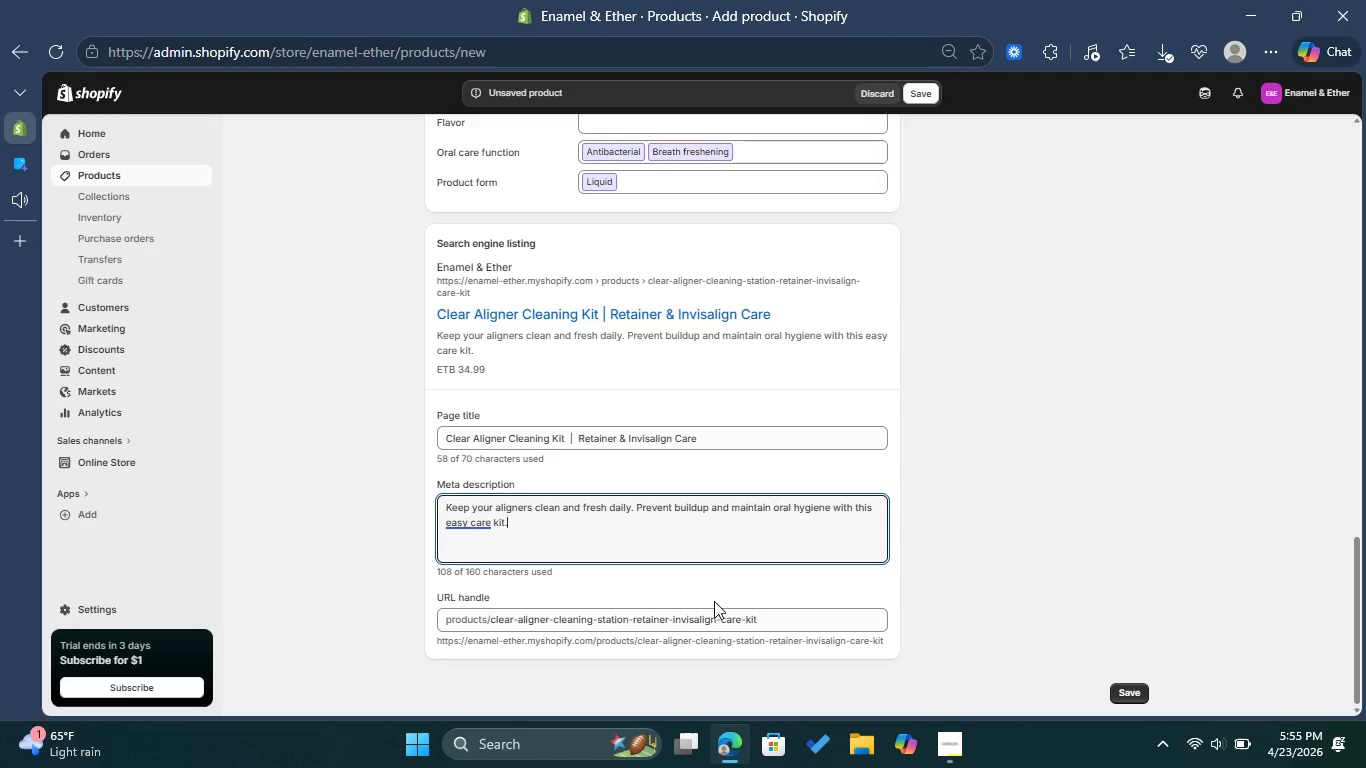 
left_click([782, 617])
 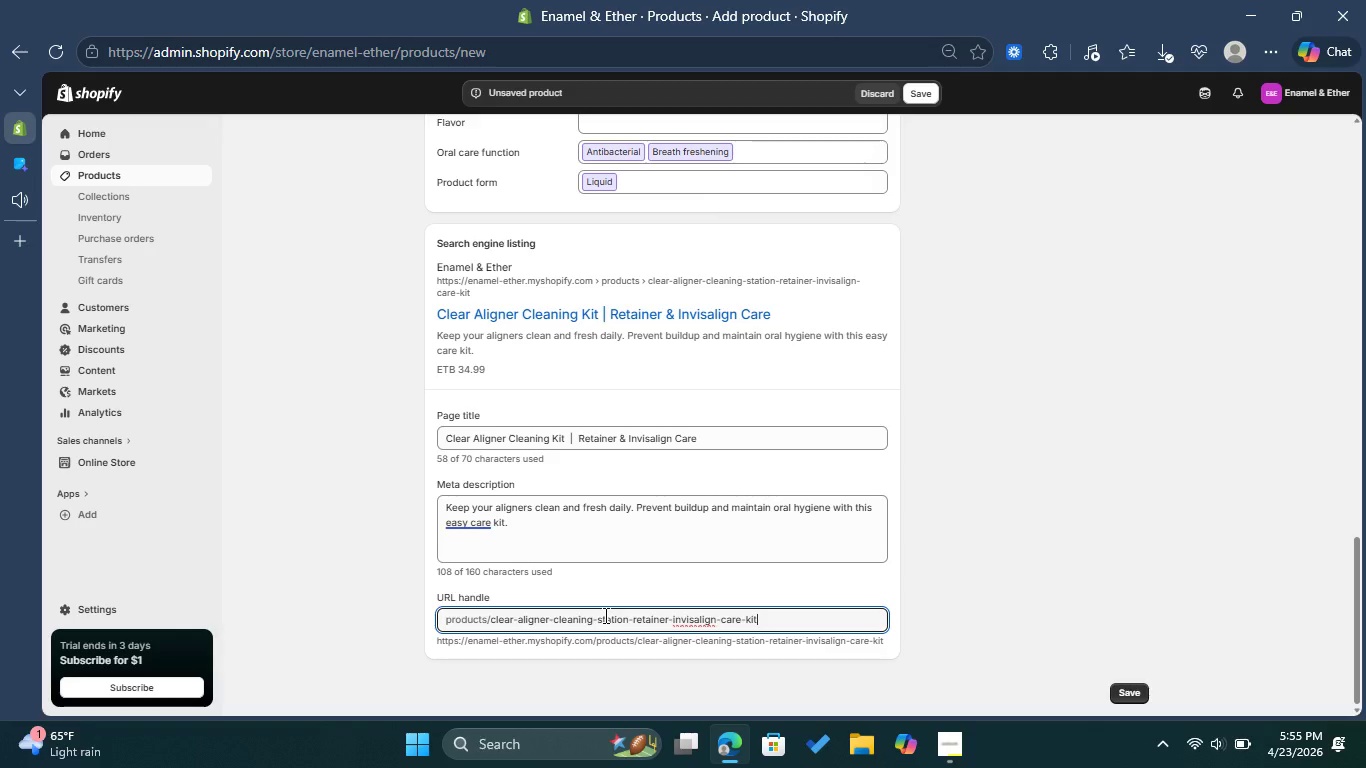 
left_click_drag(start_coordinate=[632, 615], to_coordinate=[785, 615])
 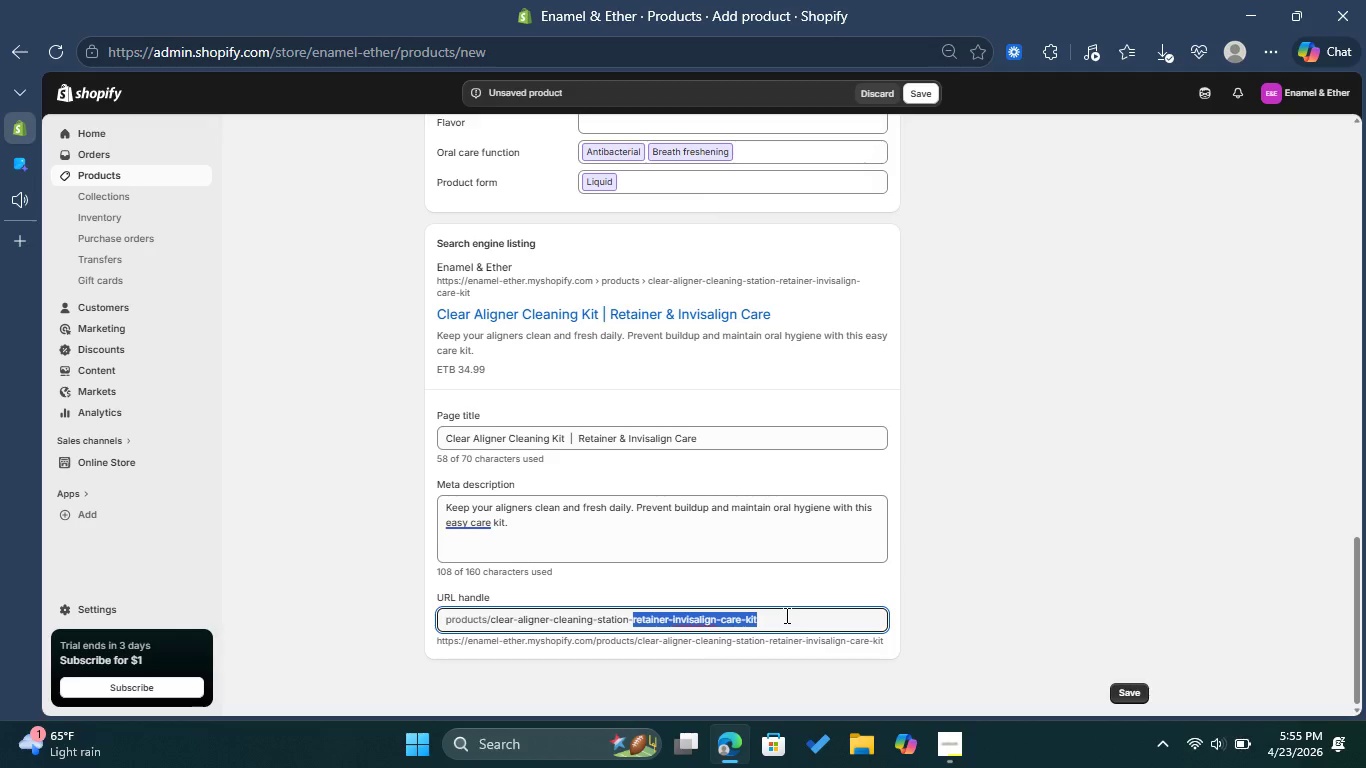 
key(Backspace)
 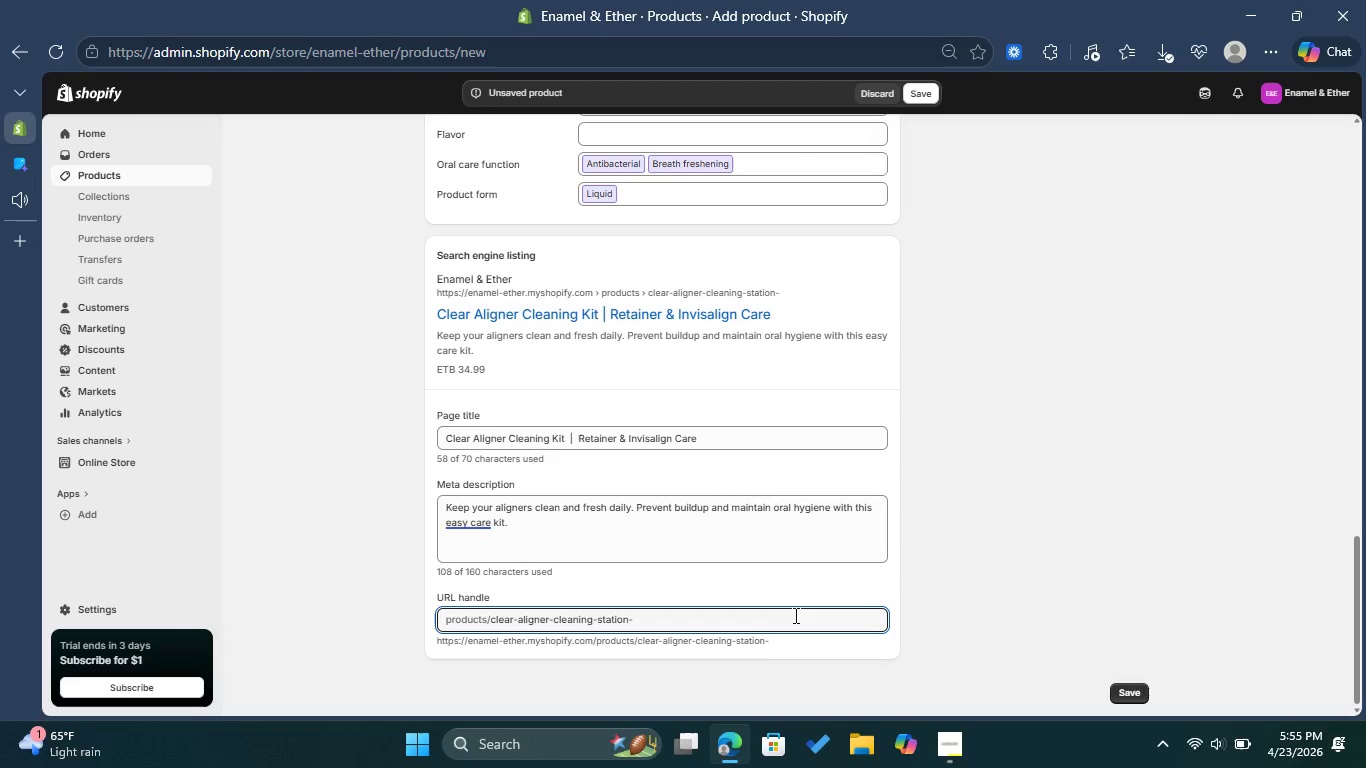 
key(Backspace)
 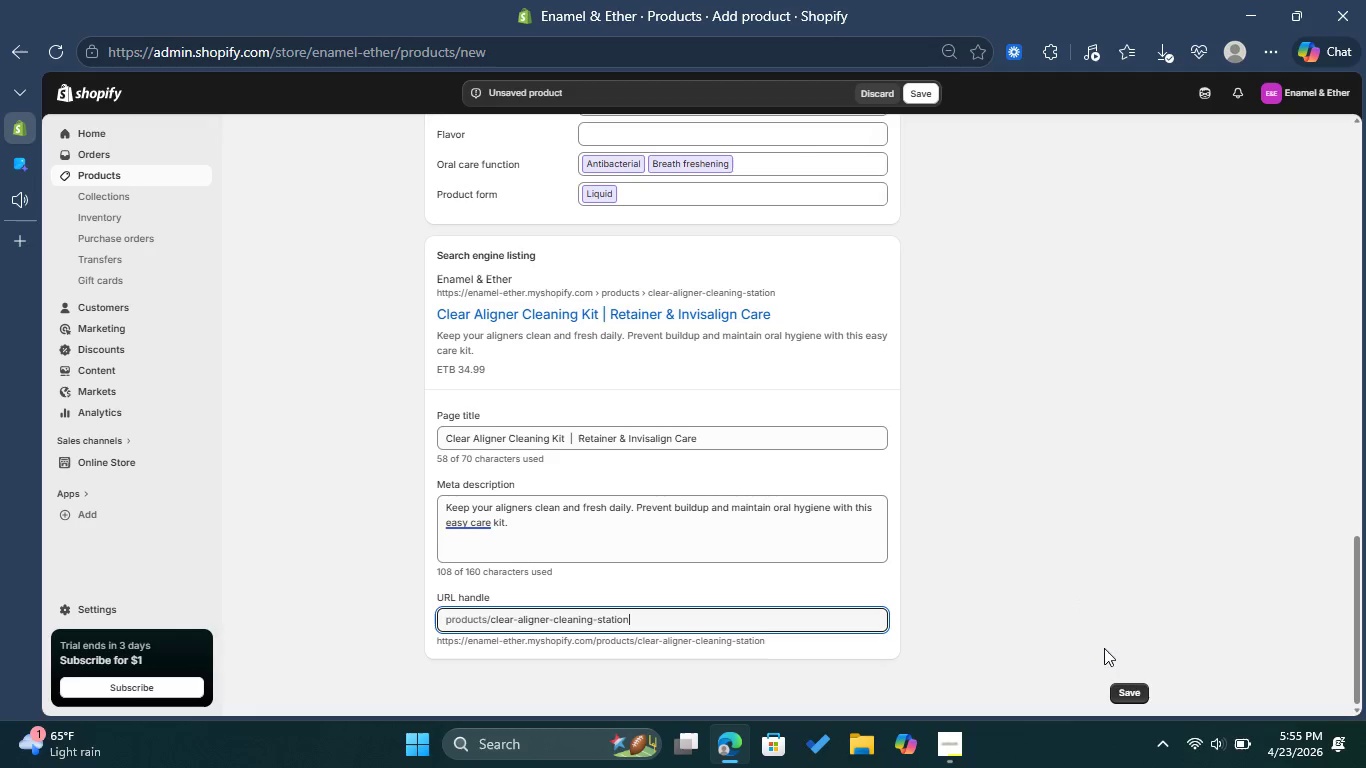 
left_click([1126, 683])
 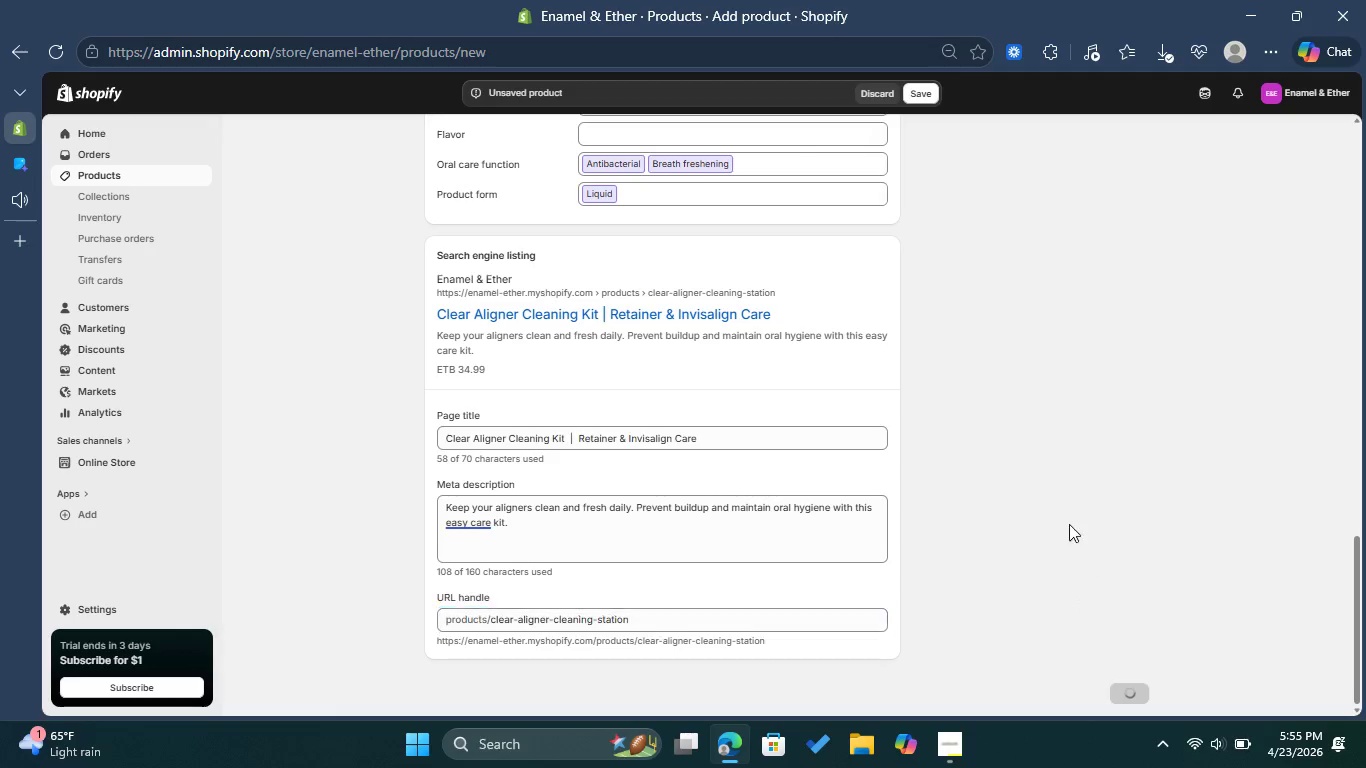 
scroll: coordinate [1066, 523], scroll_direction: up, amount: 3.0
 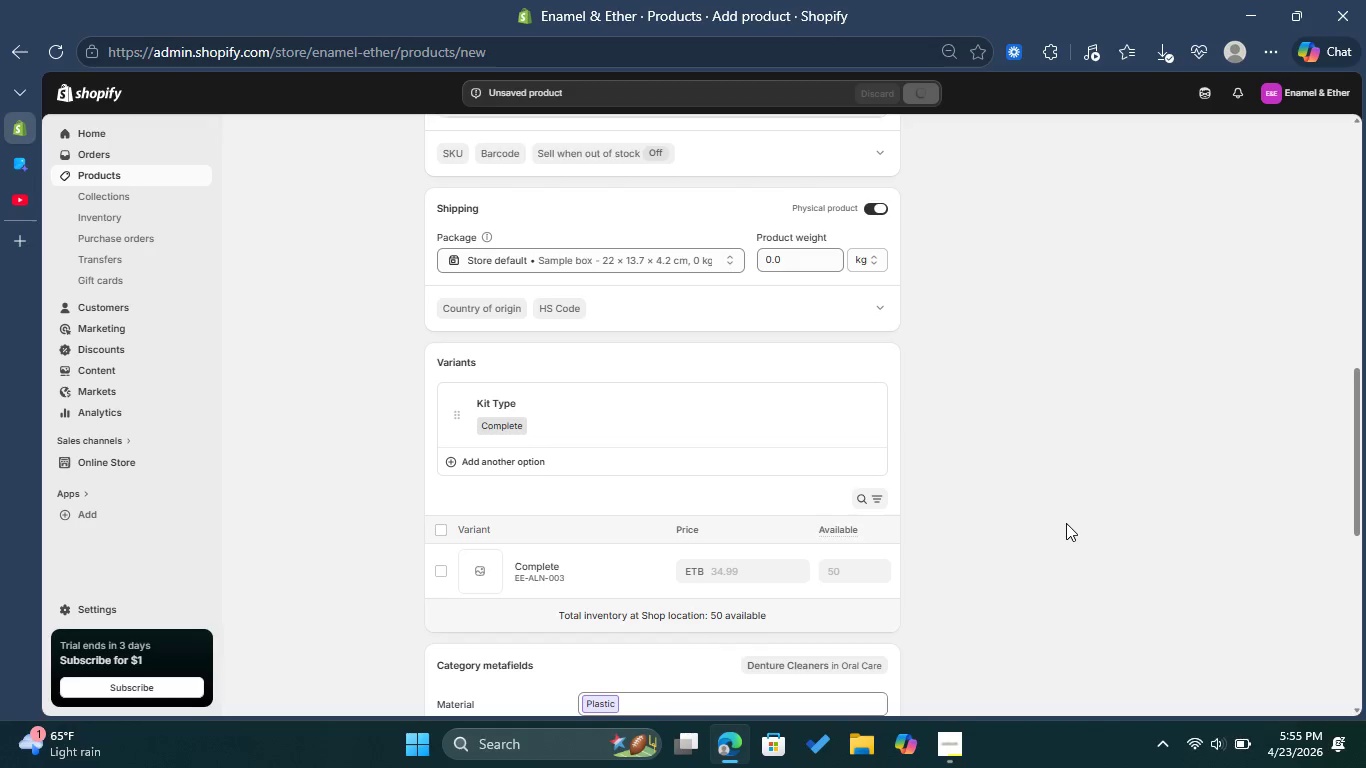 
wait(8.48)
 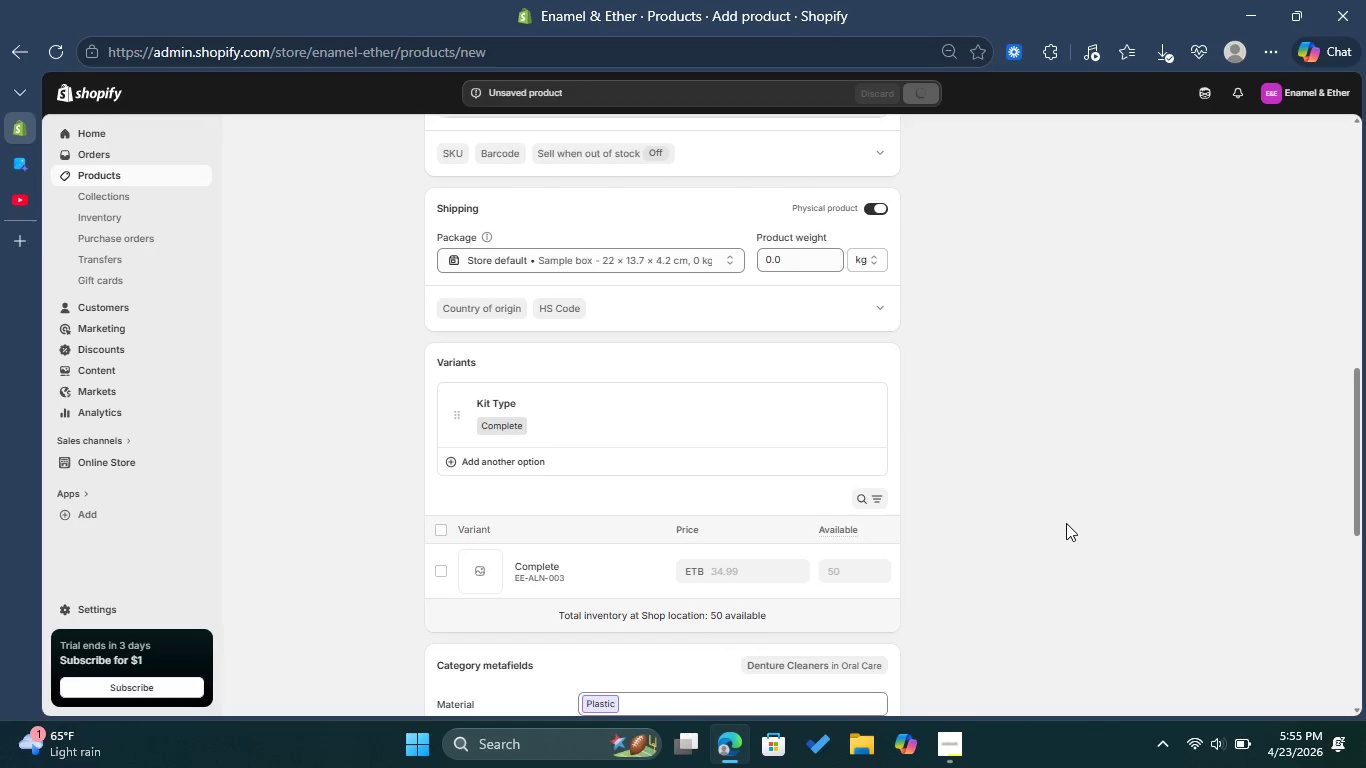 
scroll: coordinate [1066, 523], scroll_direction: up, amount: 3.0
 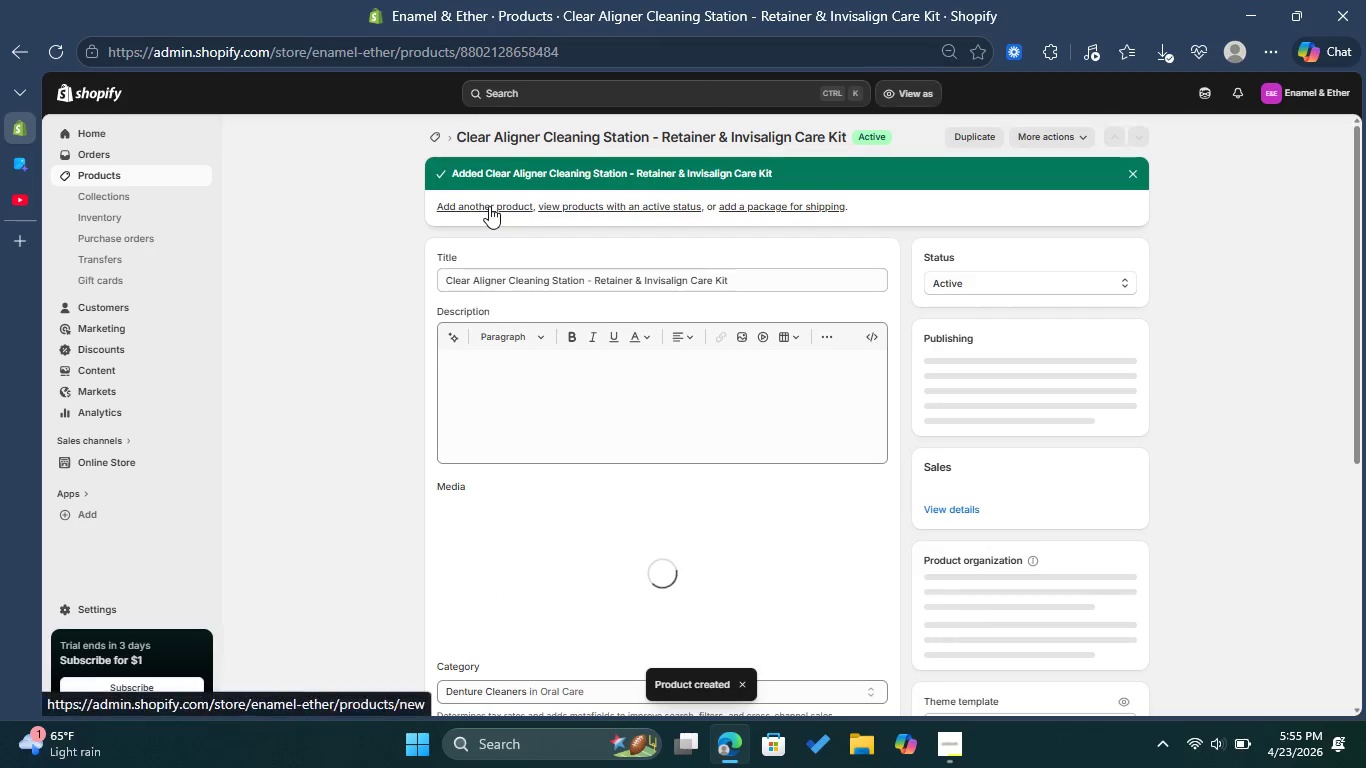 
left_click([489, 206])
 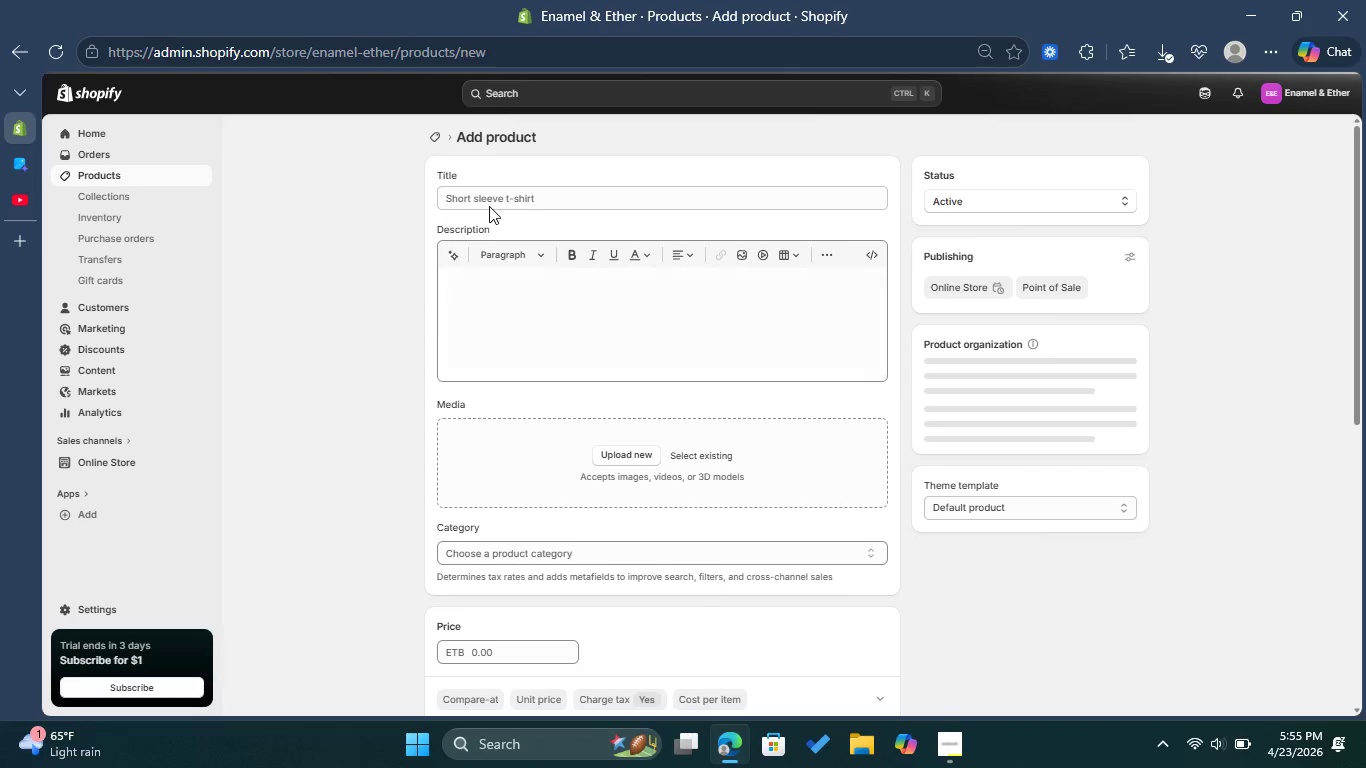 
wait(5.75)
 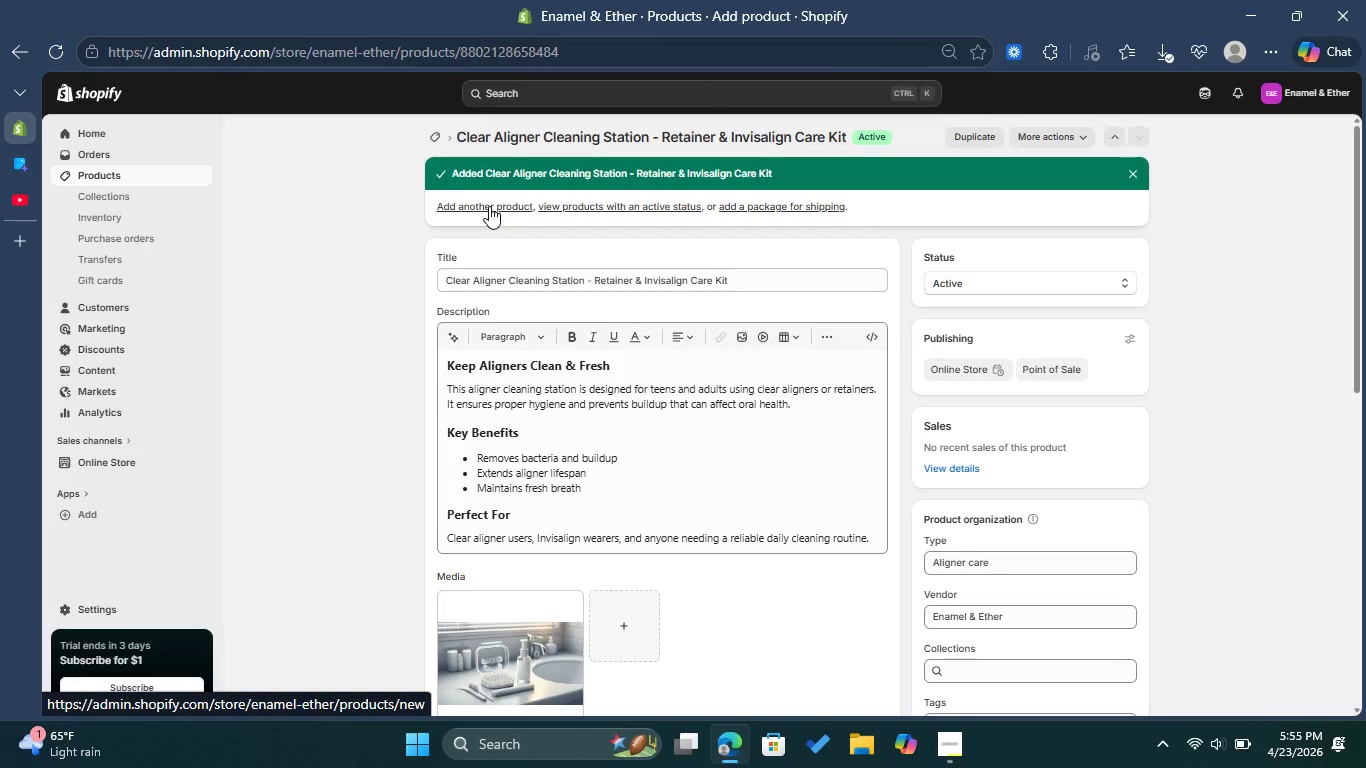 
left_click([501, 193])
 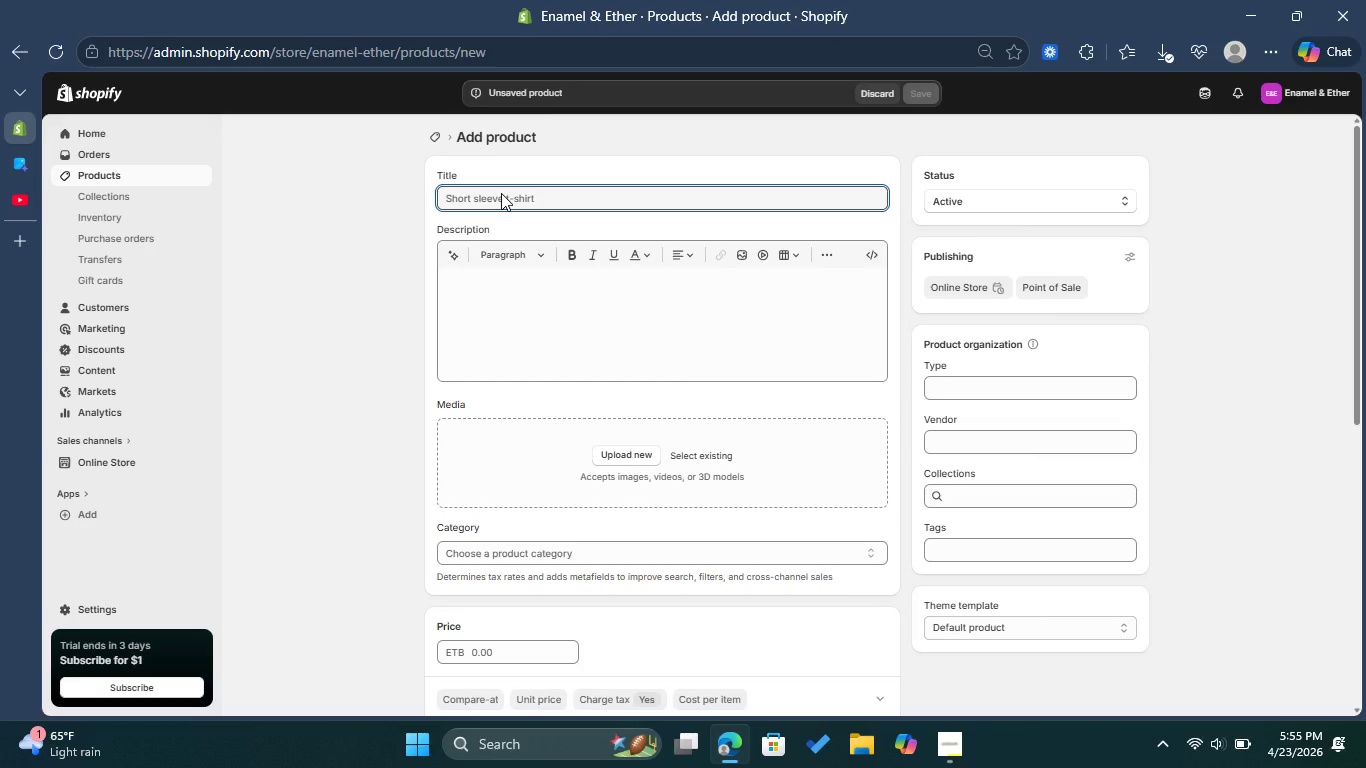 
type(Orthodontic Nighttime Relief Pack- )
key(Backspace)
key(Backspace)
type( _)
key(Backspace)
type( )
key(Backspace)
type(- Braces Pain Sleep Support Kit )
 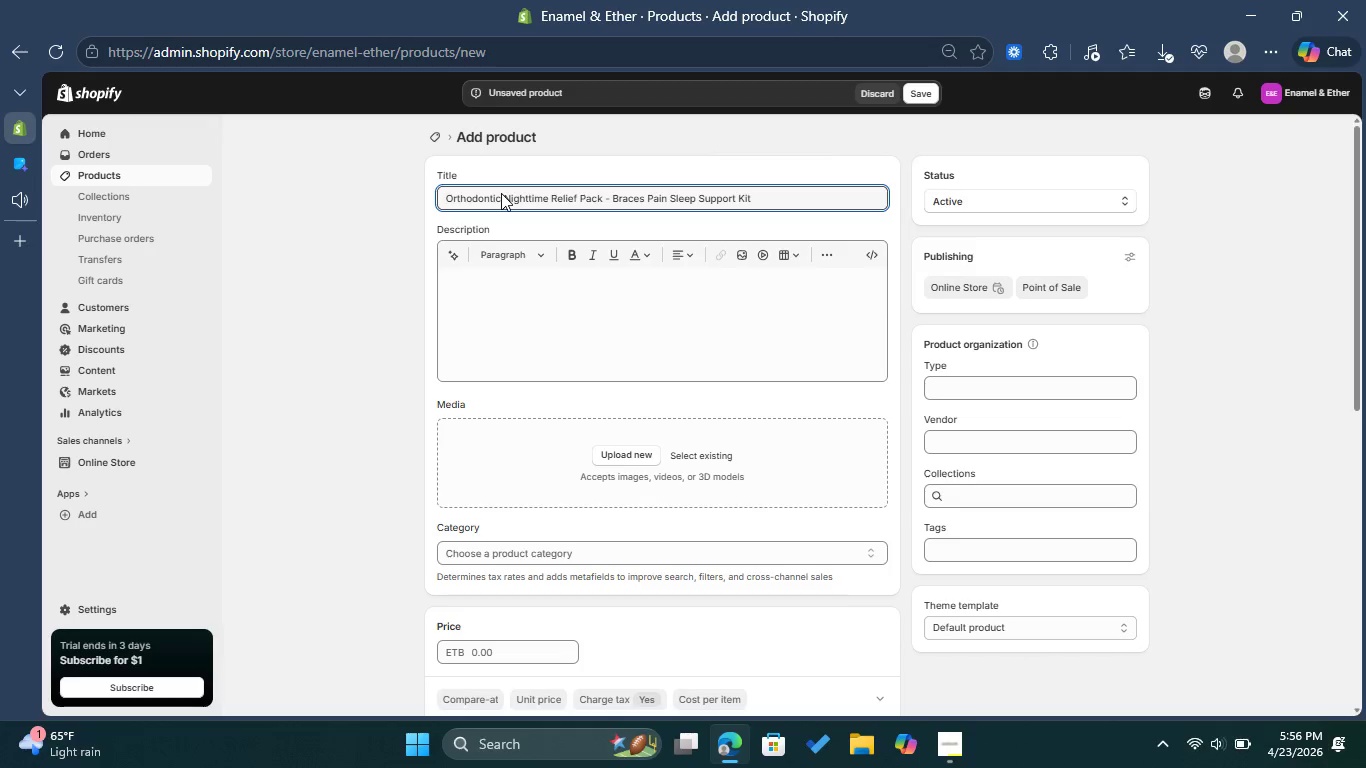 
left_click([526, 276])
 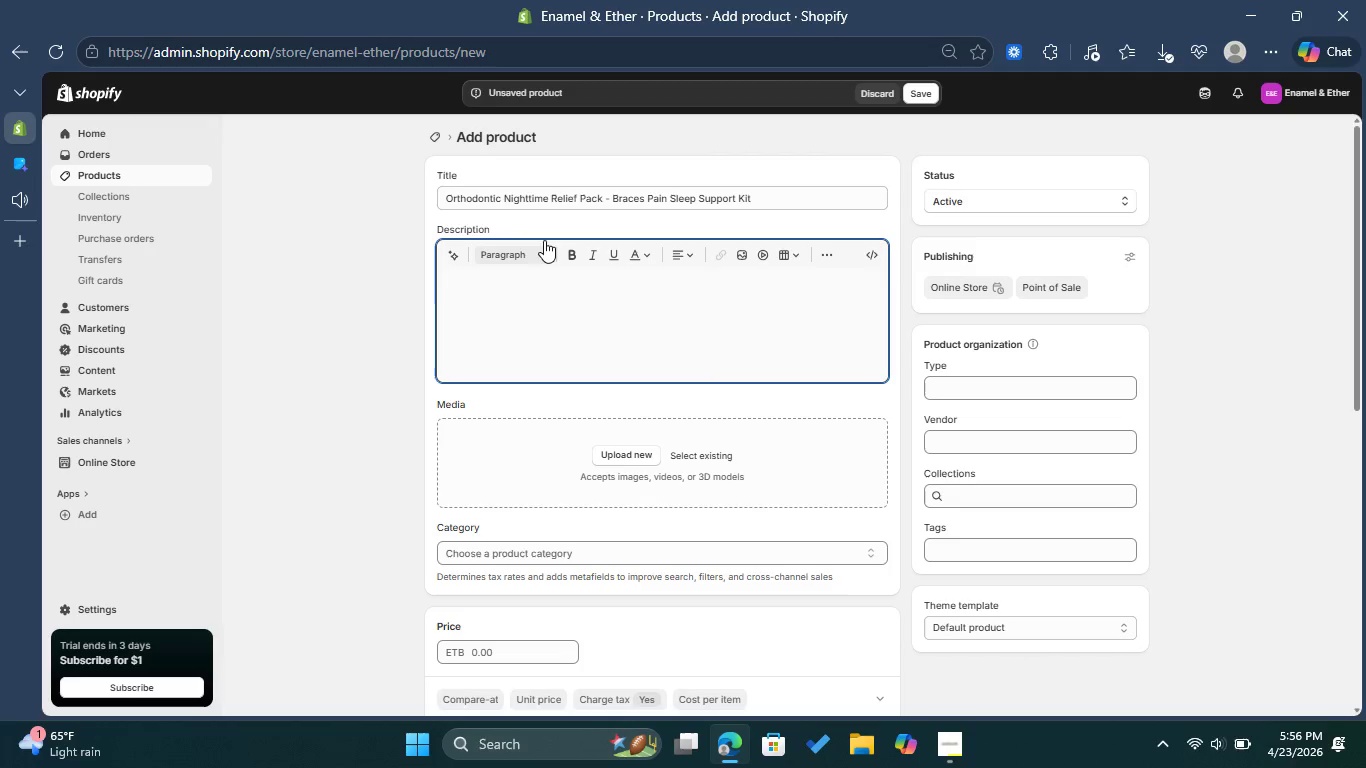 
left_click([545, 254])
 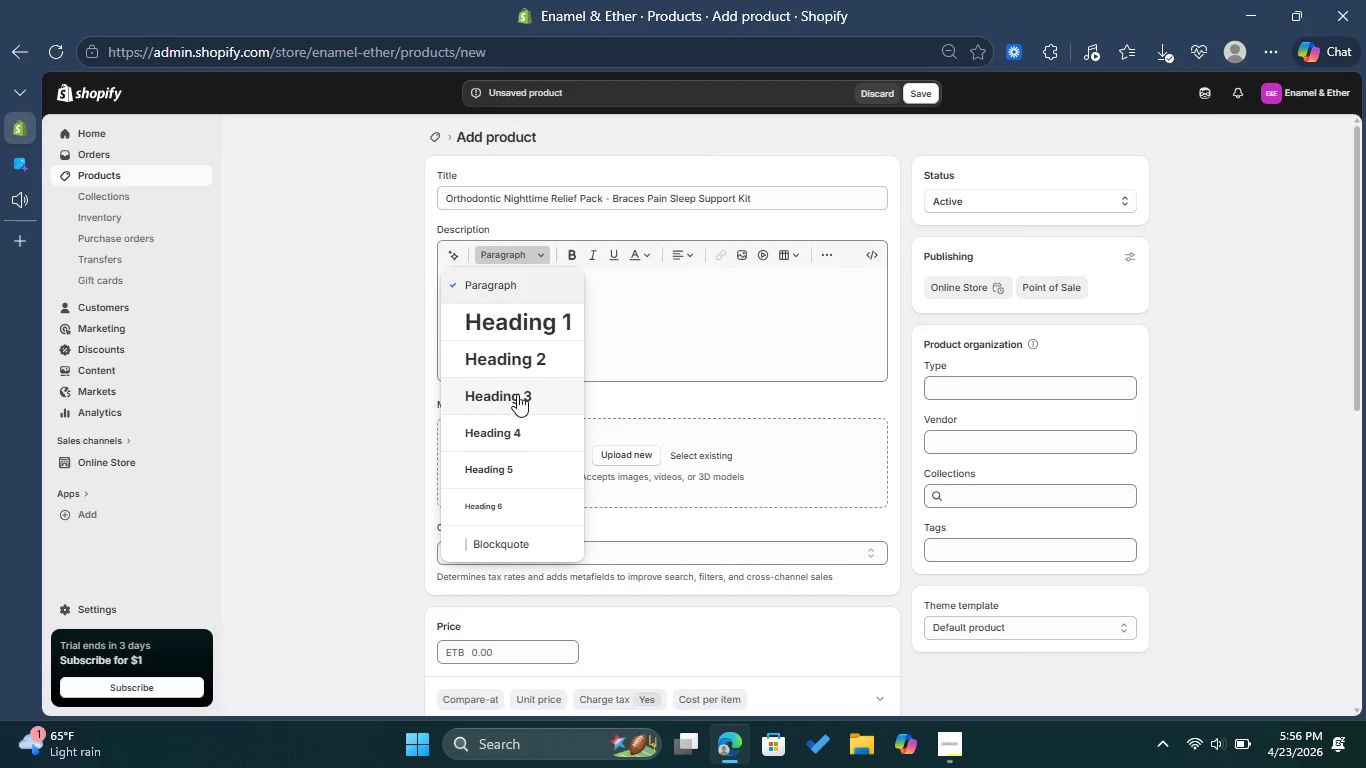 
left_click([517, 396])
 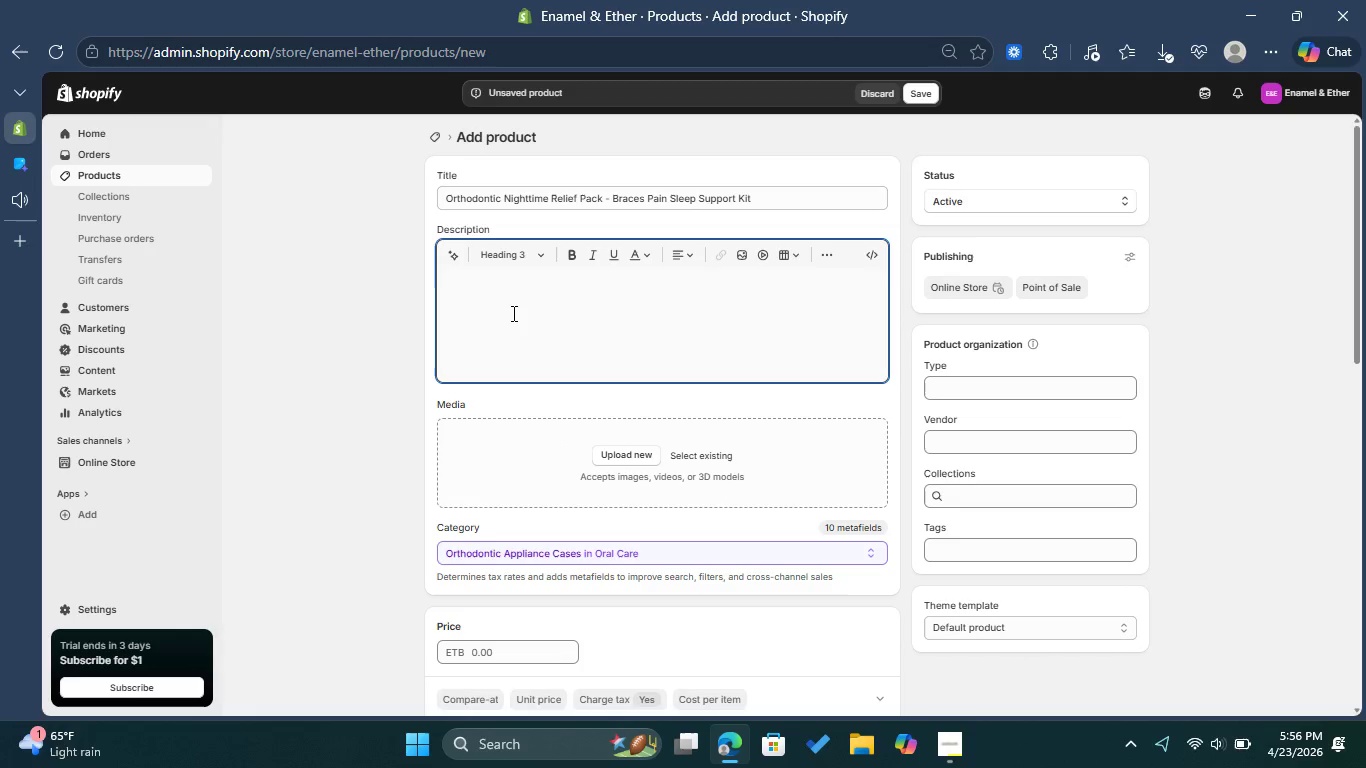 
type(Sleep )
 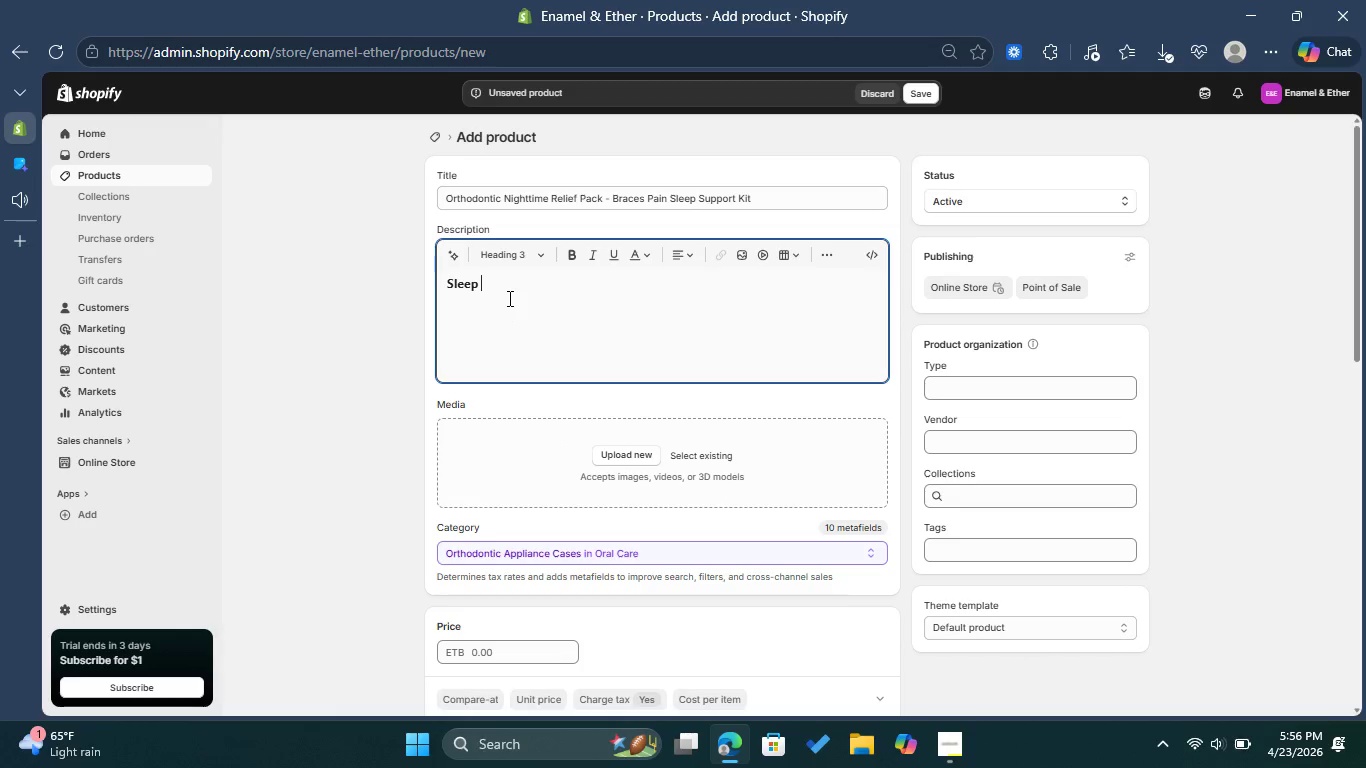 
type(Comfortably with Braces )
 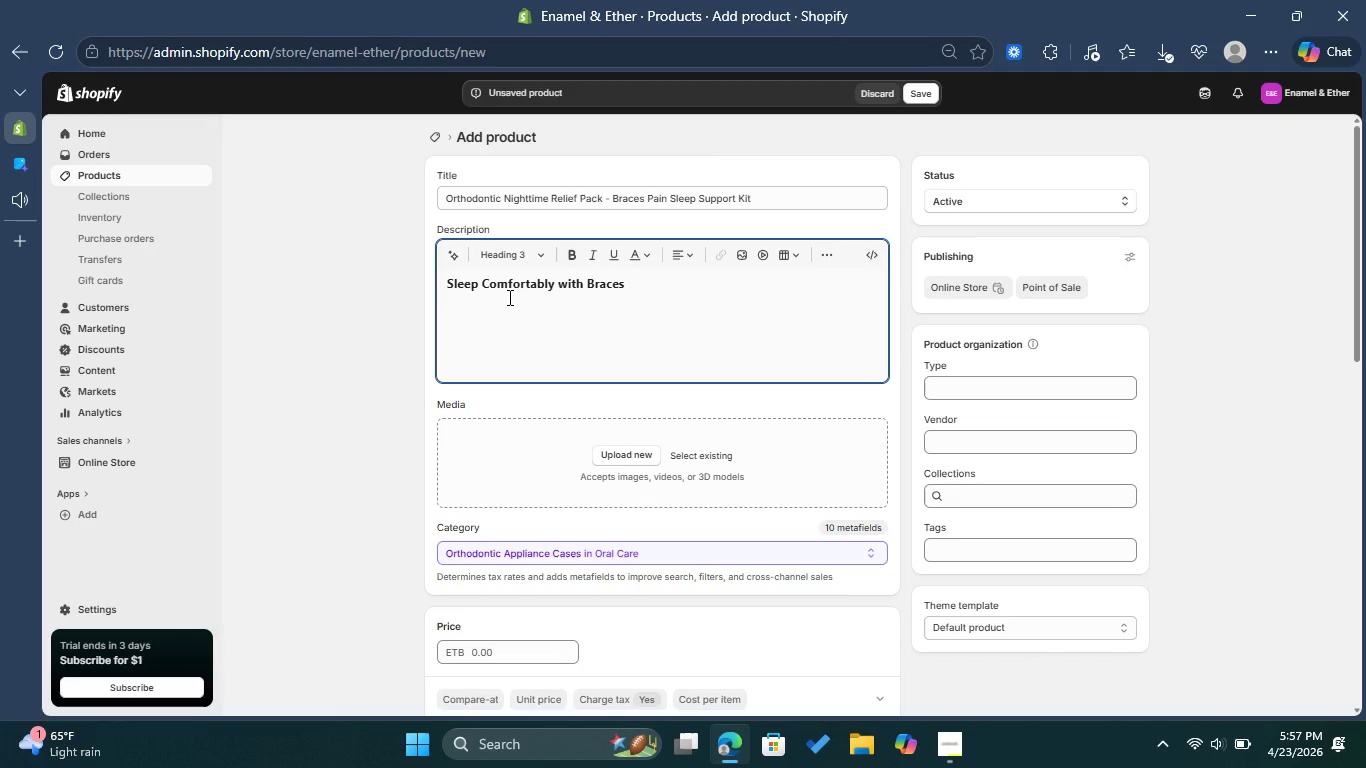 
key(Enter)
 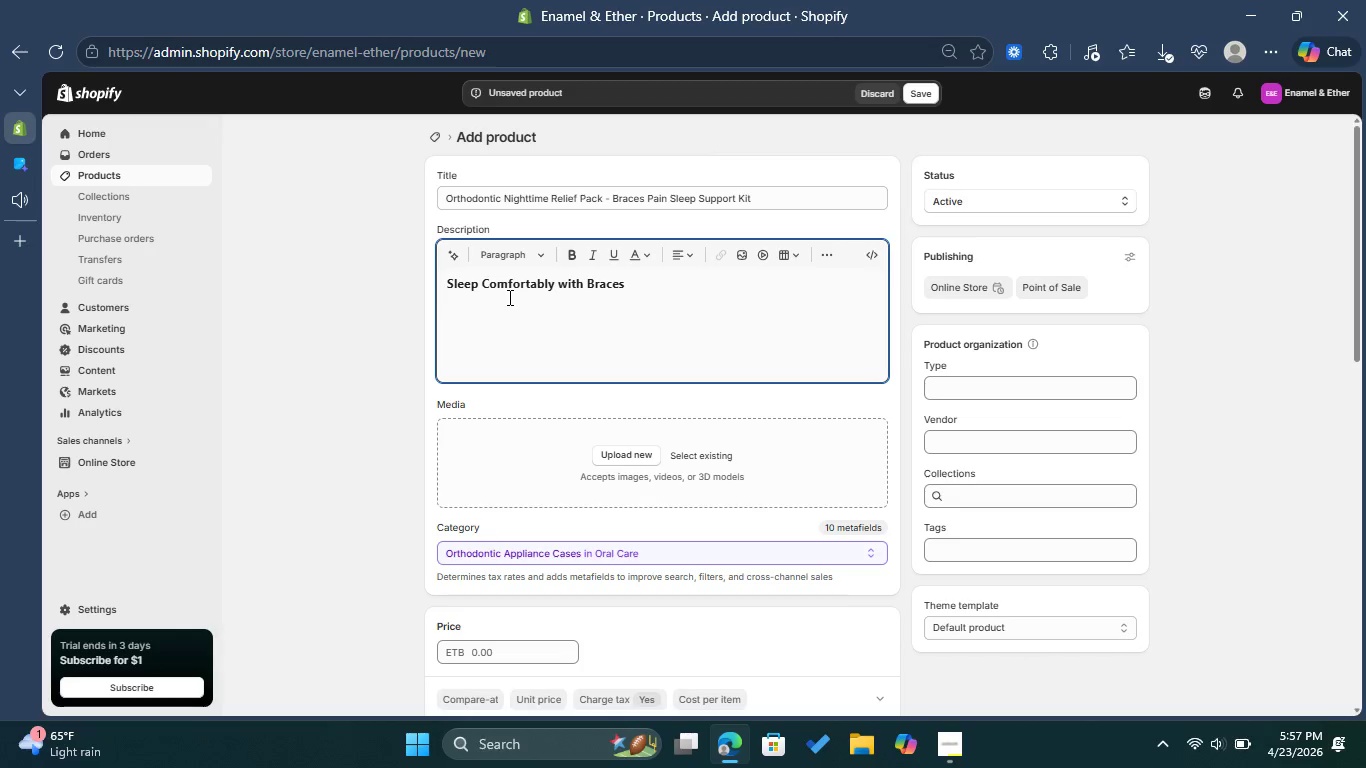 
wait(5.3)
 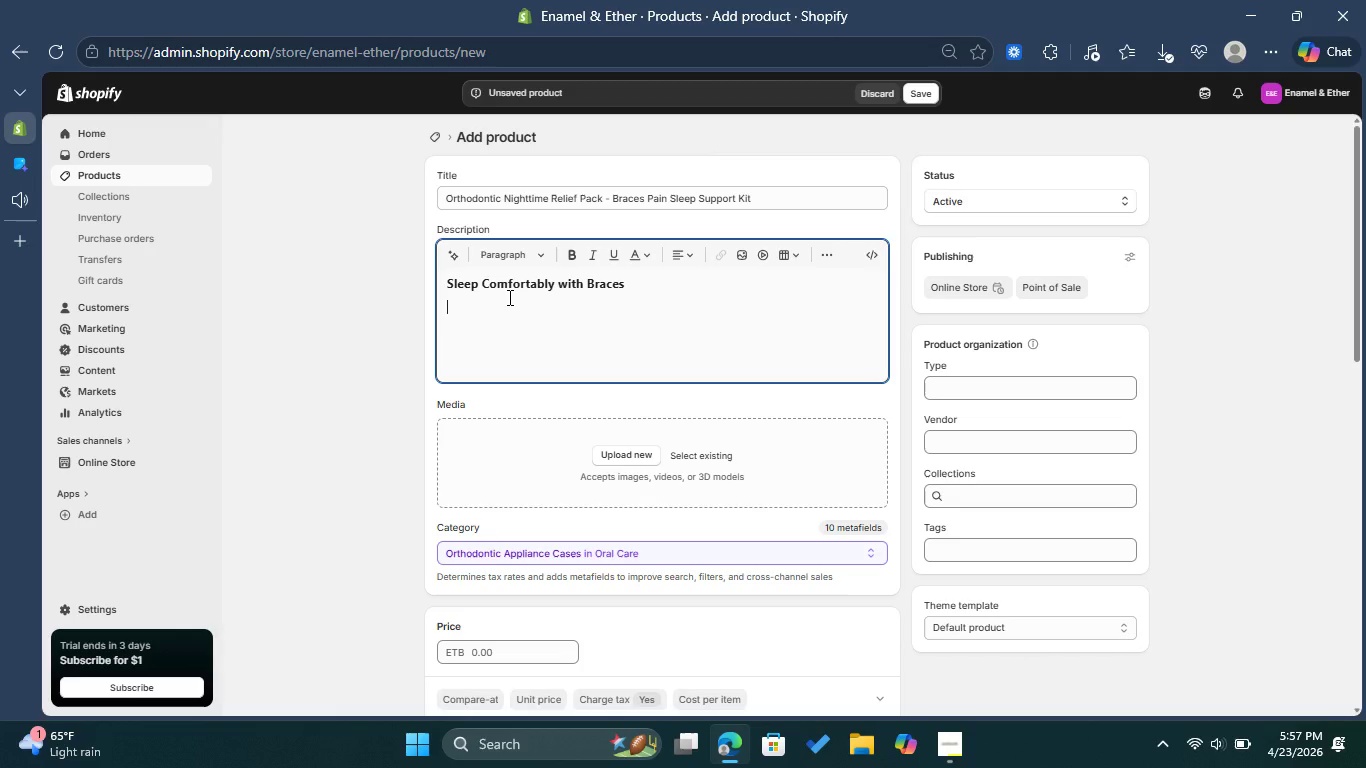 
type(This nighttime relief o)
key(Backspace)
type(pack j)
key(Backspace)
type(helps reduce braces disci)
key(Backspace)
type(omfort that often worsens during sleep. It includes tools designed to soothe irritation and support better rest. )
 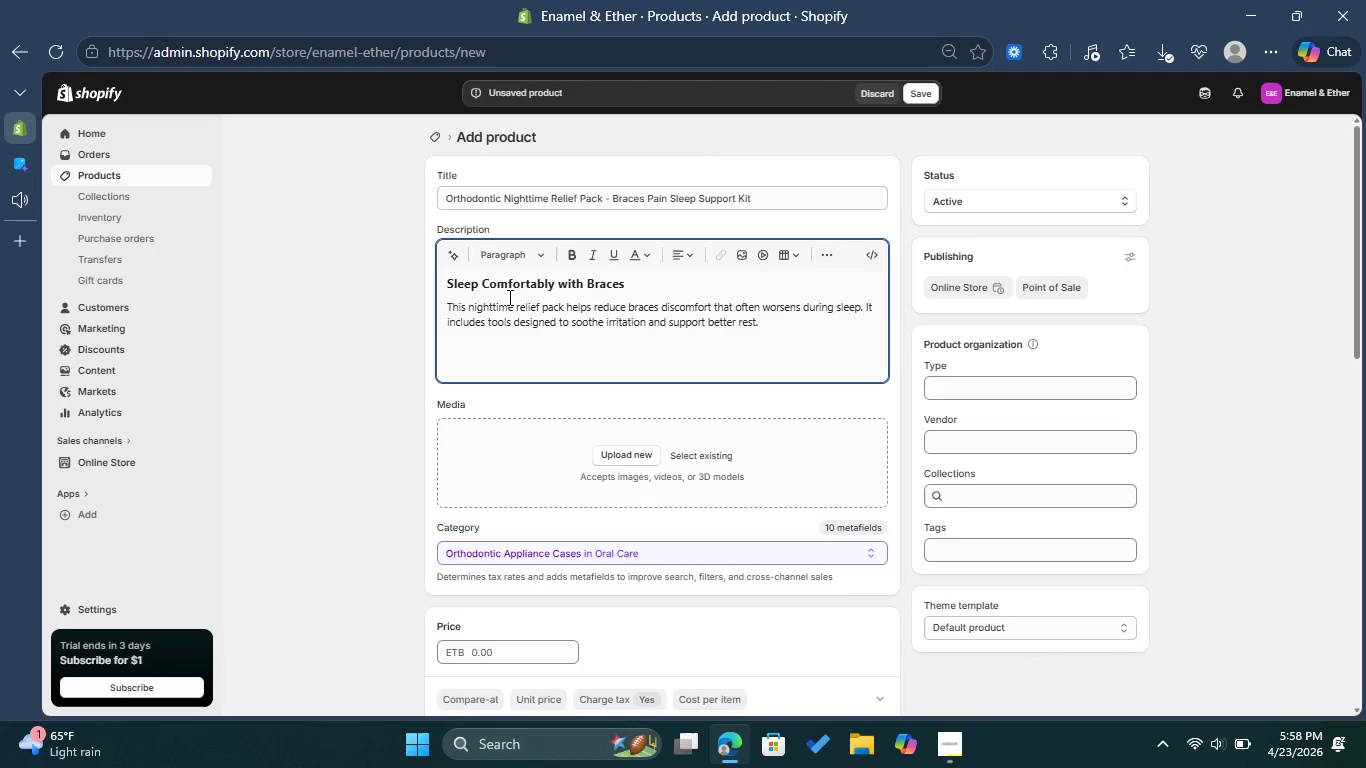 
key(Enter)
 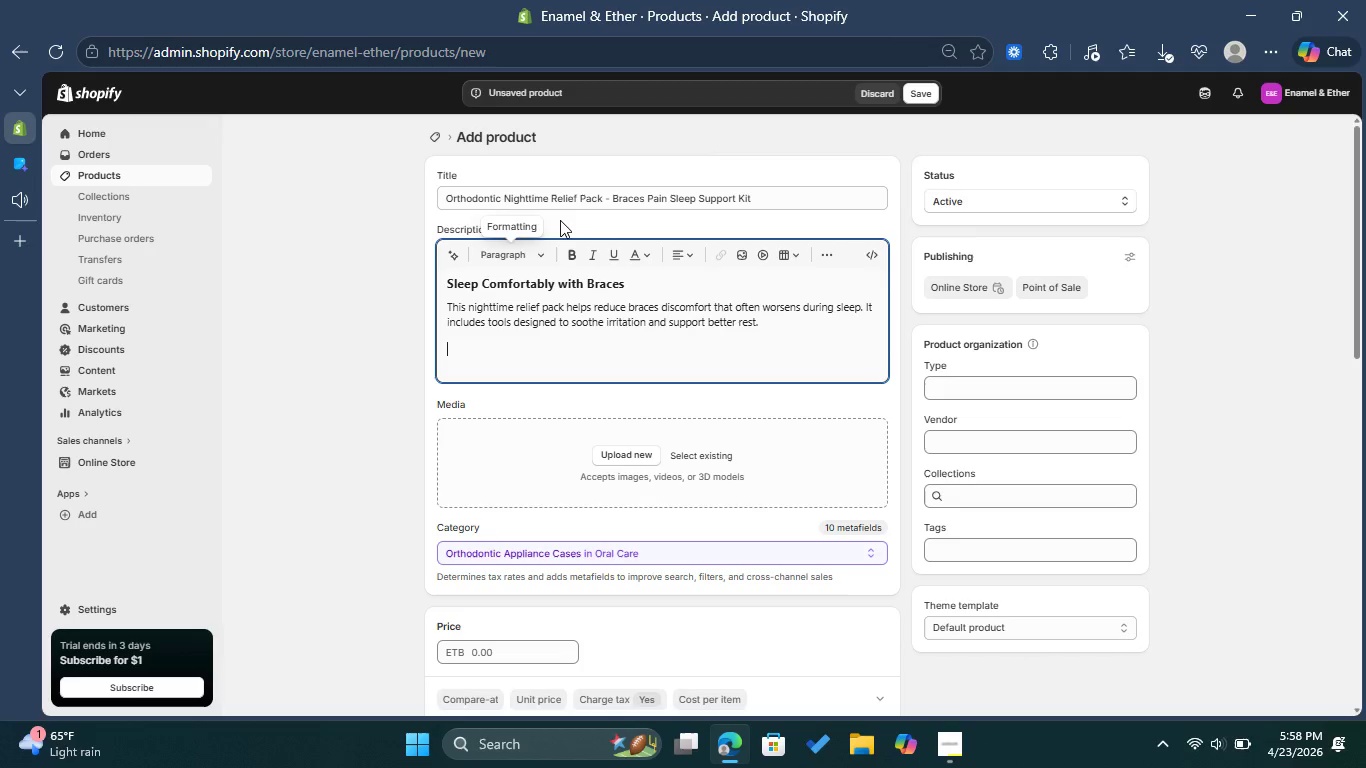 
left_click([540, 255])
 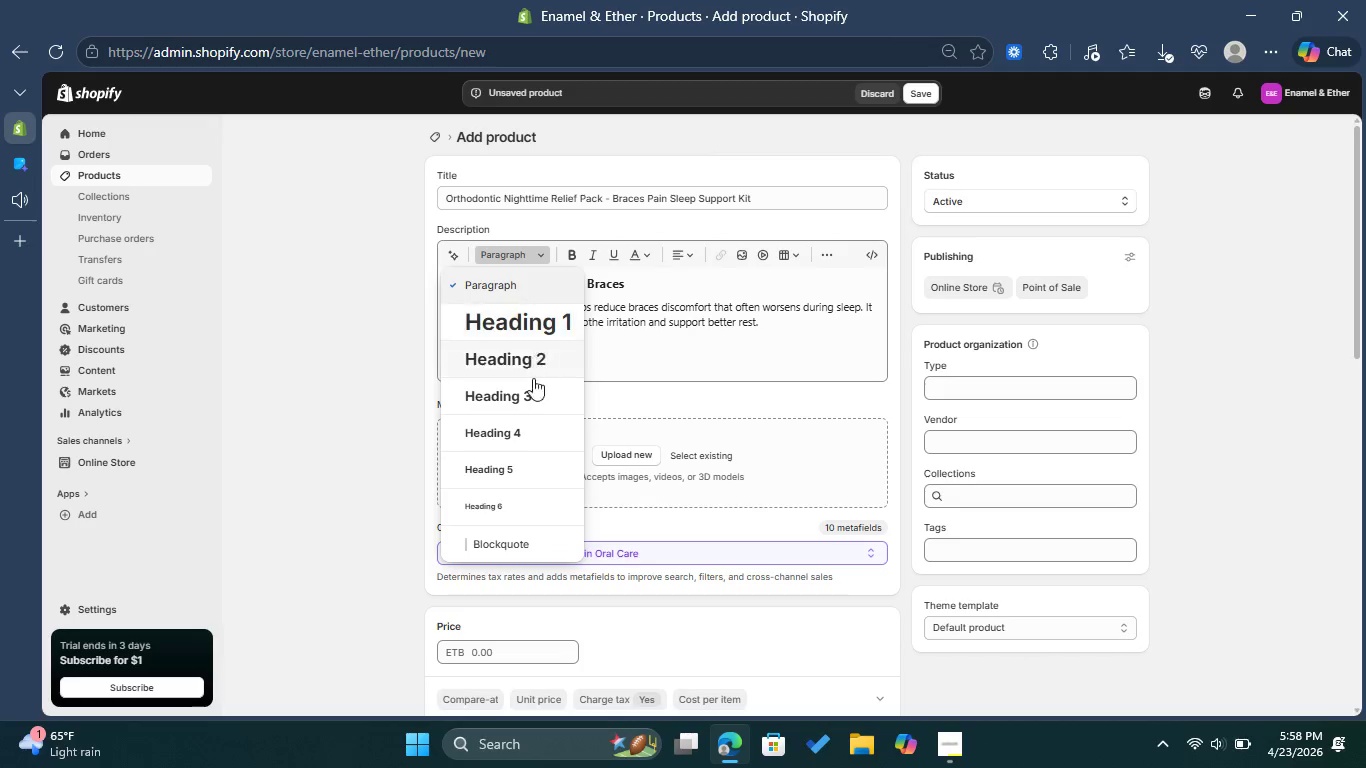 
left_click([533, 401])
 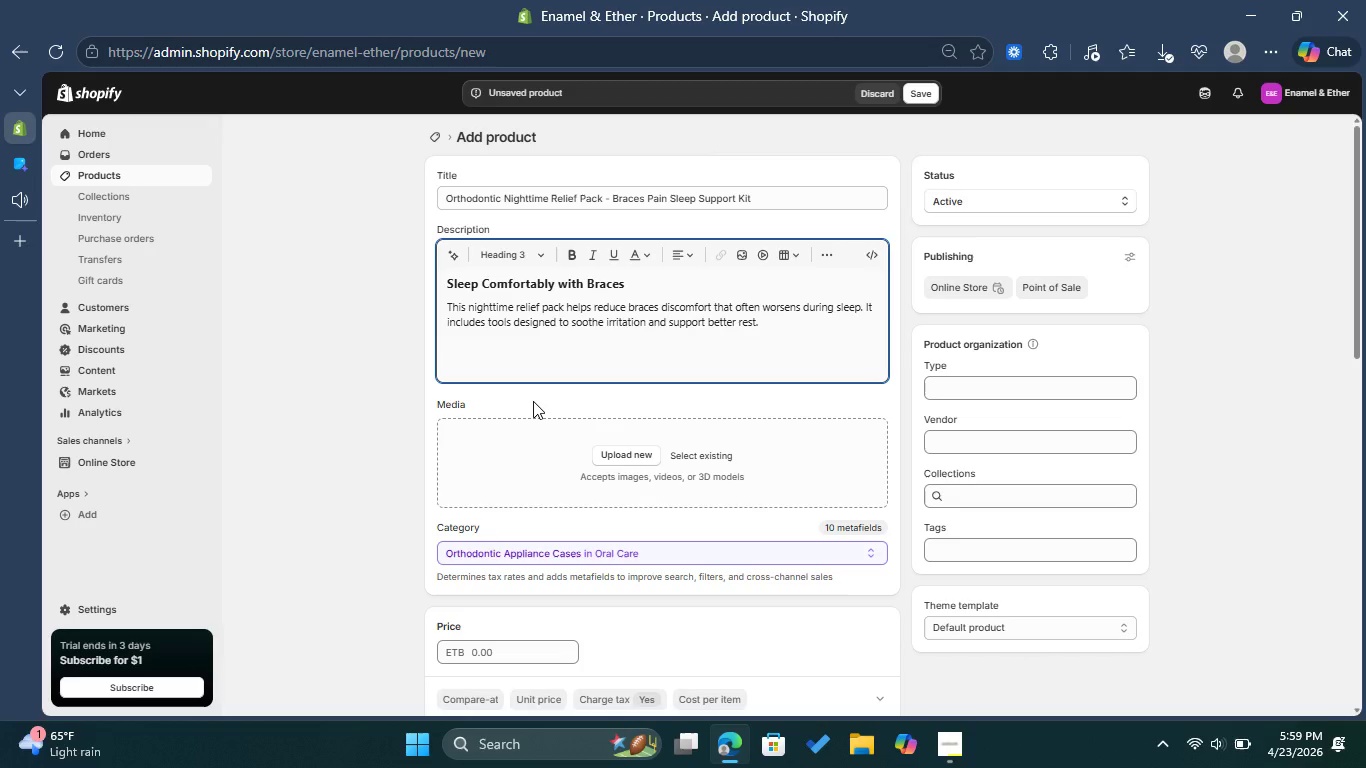 
wait(7.05)
 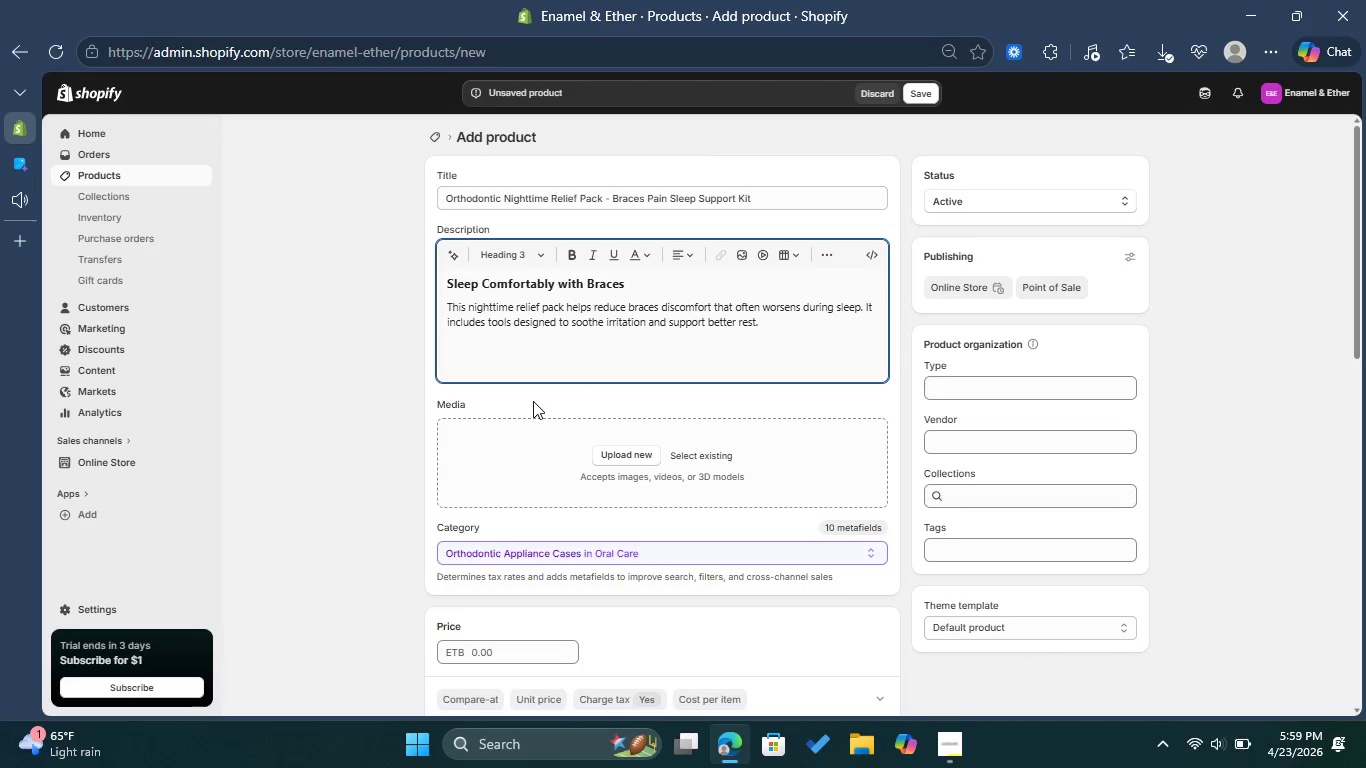 
type(Why It Works )
 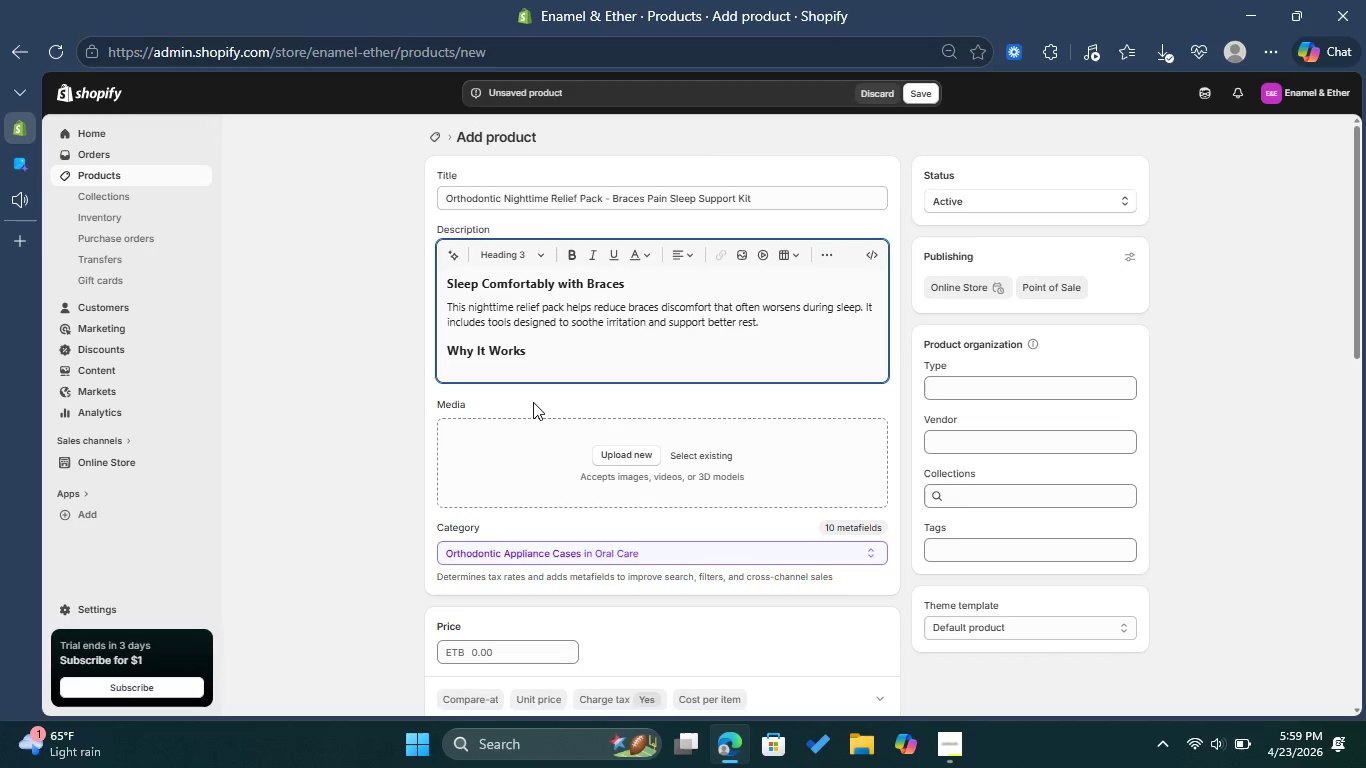 
key(Enter)
 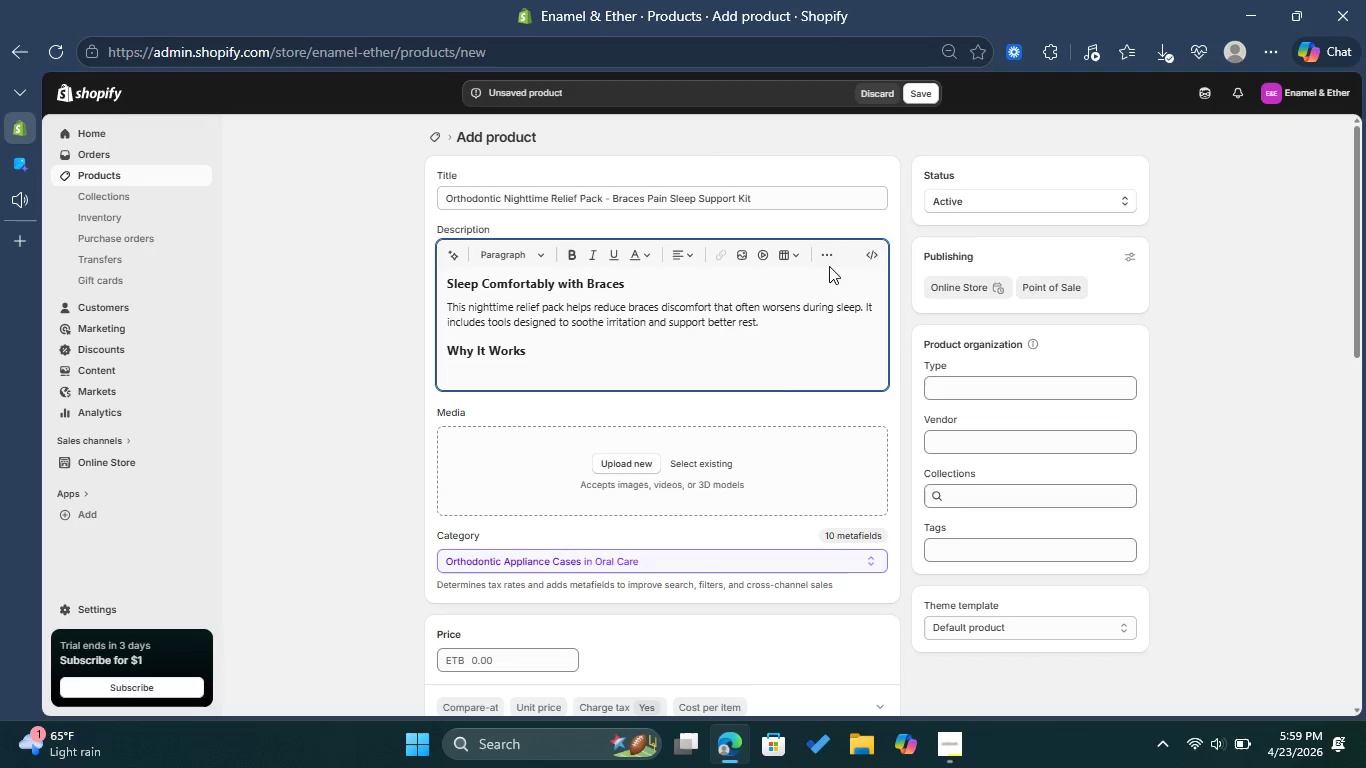 
left_click([829, 256])
 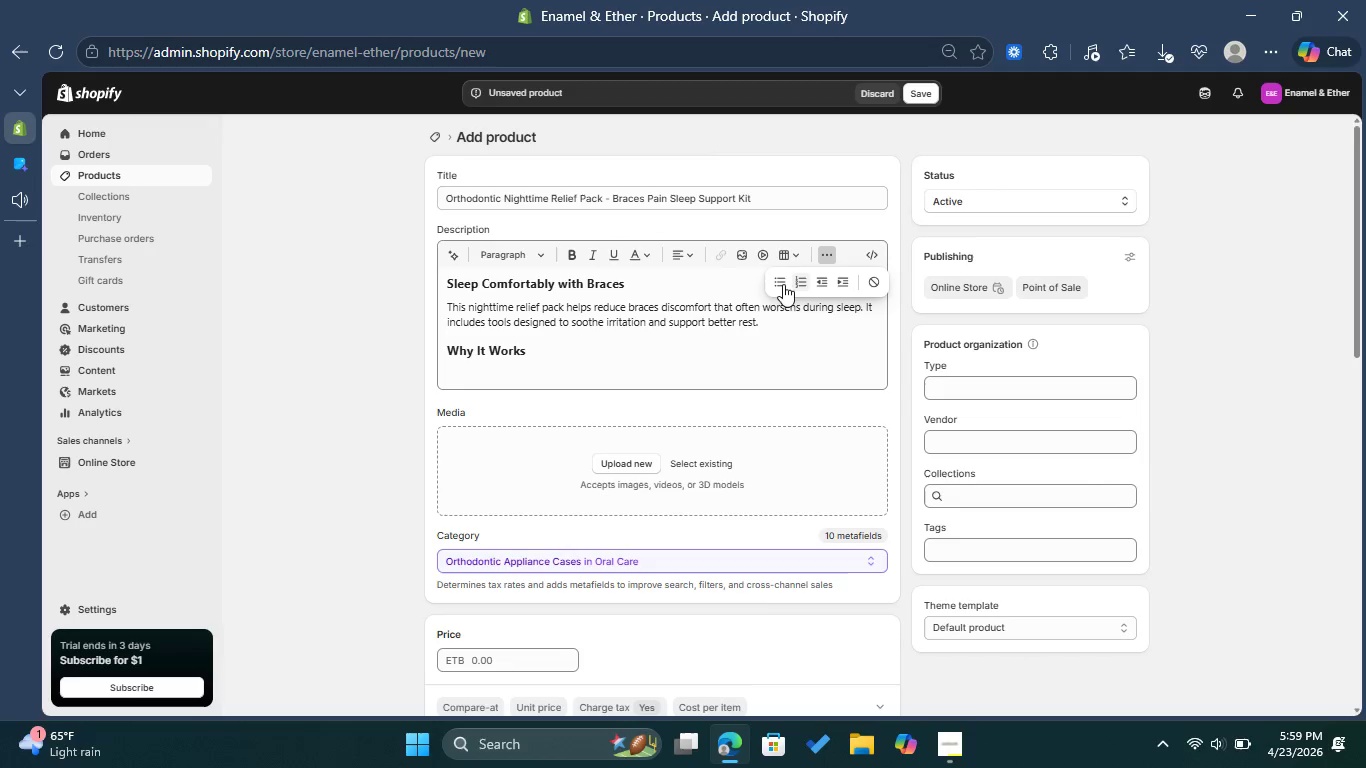 
left_click([774, 286])
 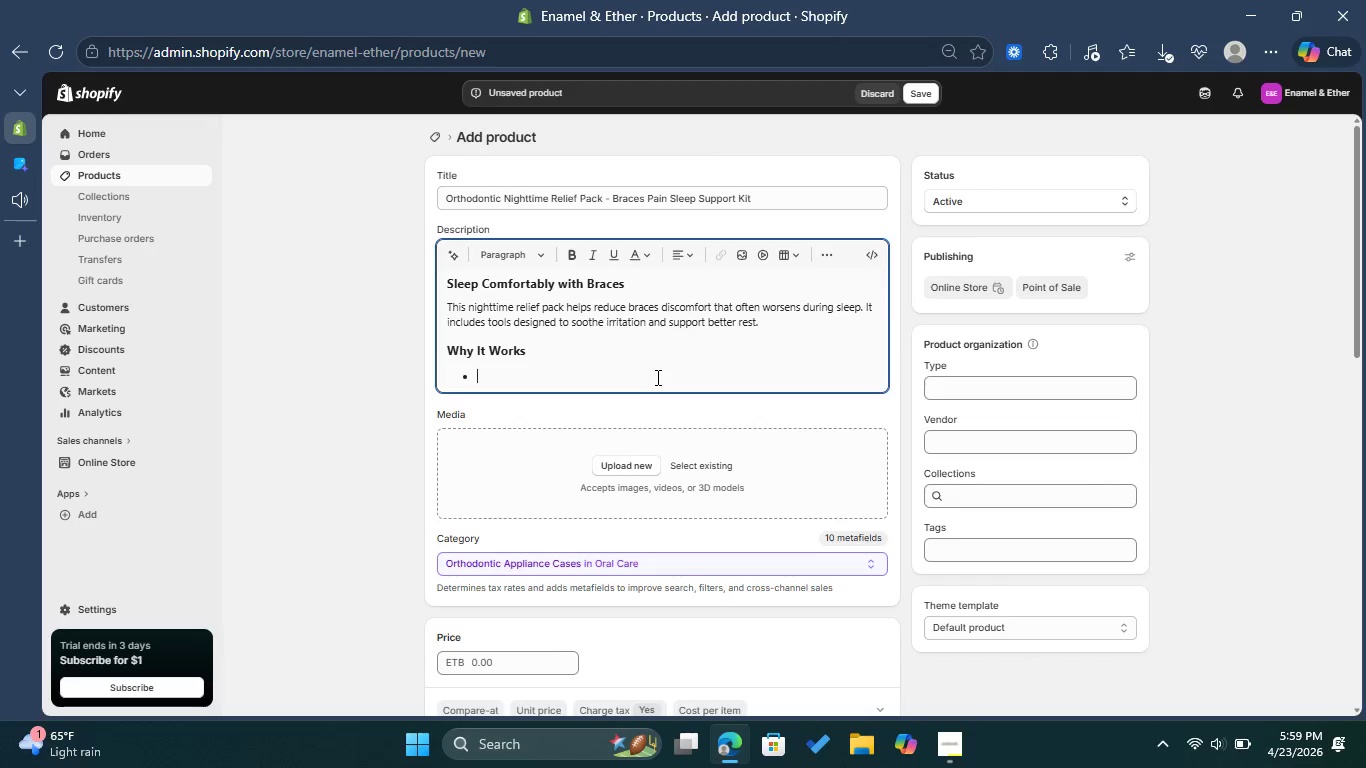 
type(Reduces nighttime )
 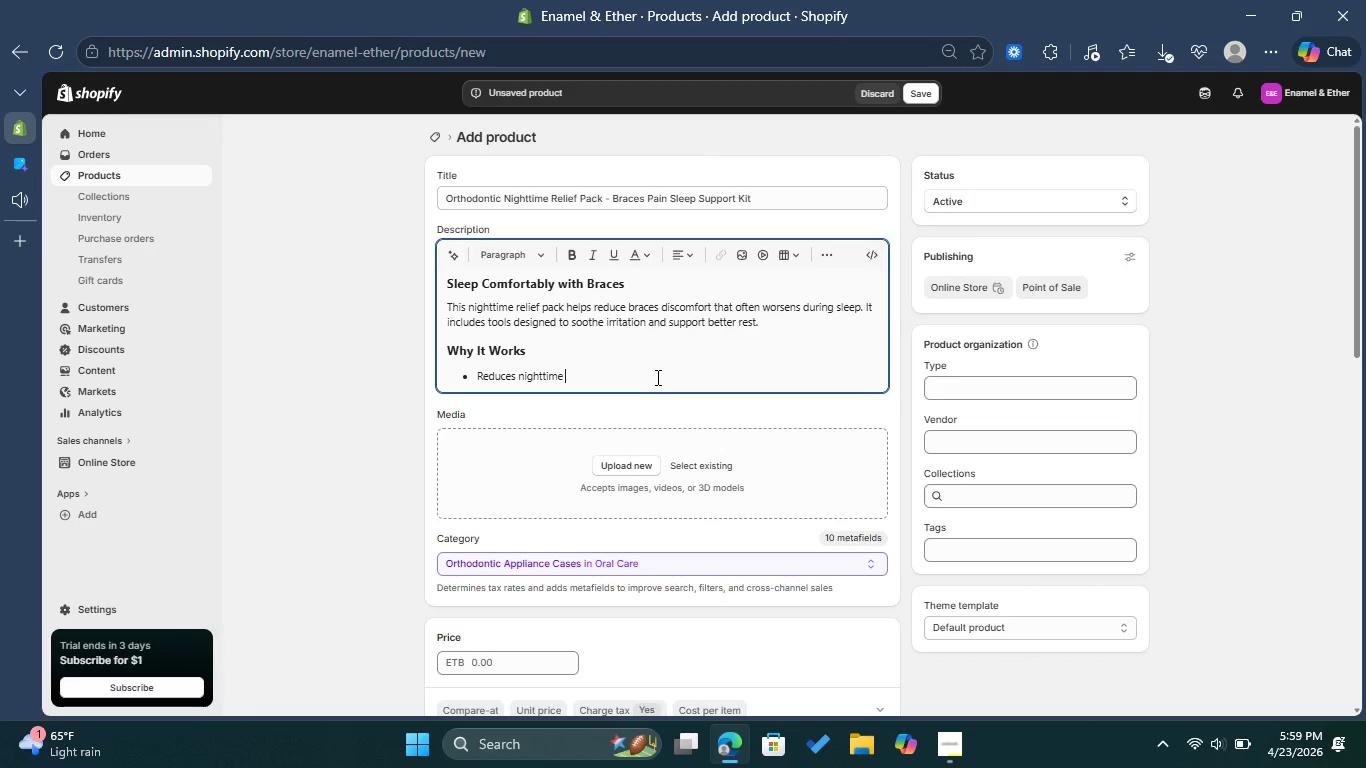 
type(braces o)
key(Backspace)
type(pain )
 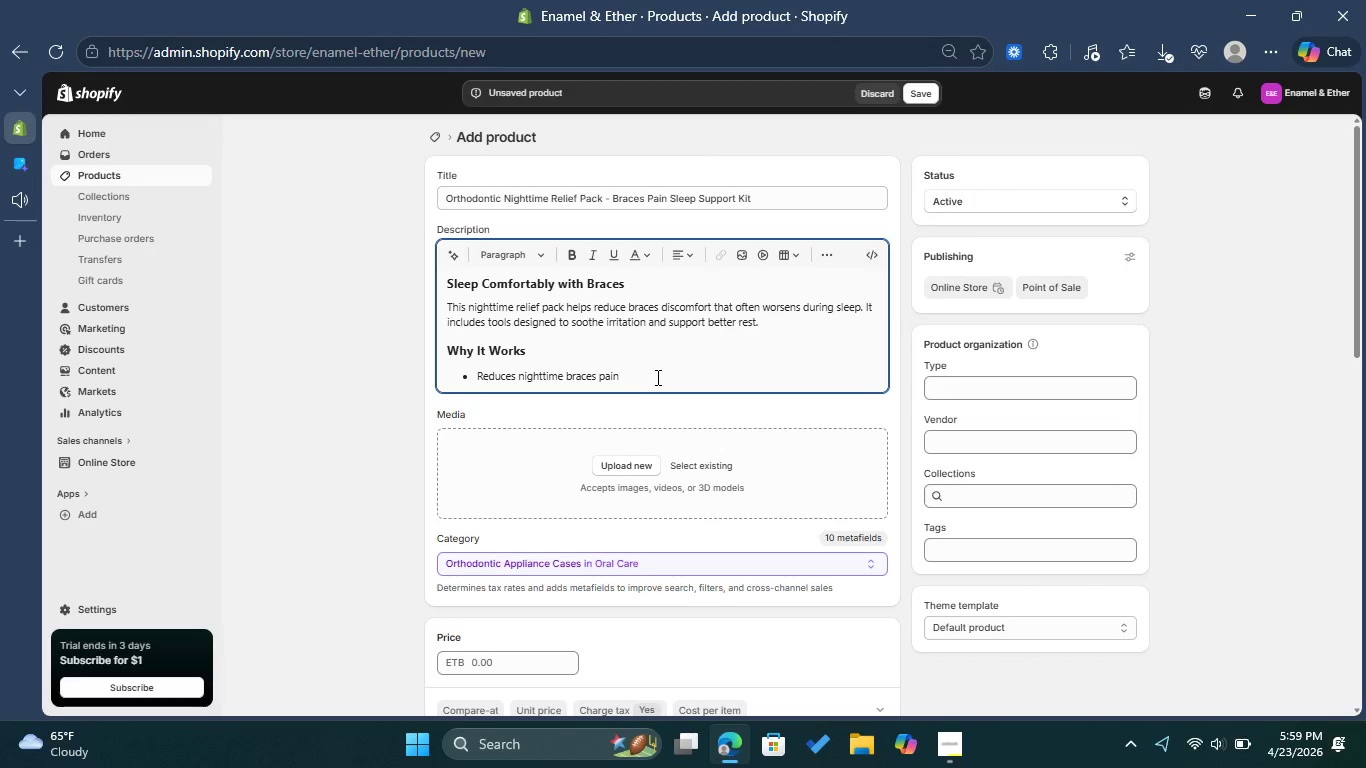 
key(Enter)
 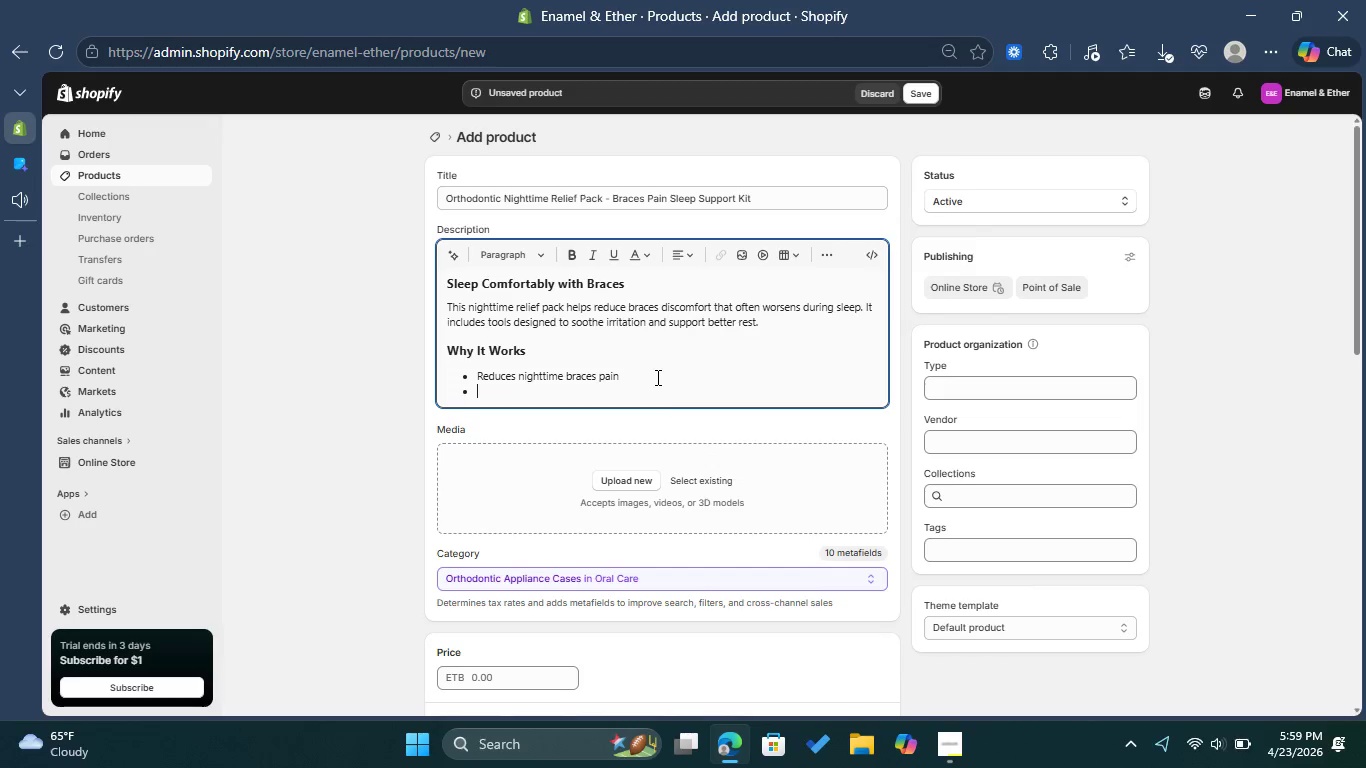 
type(Protects gums and inner checks )
 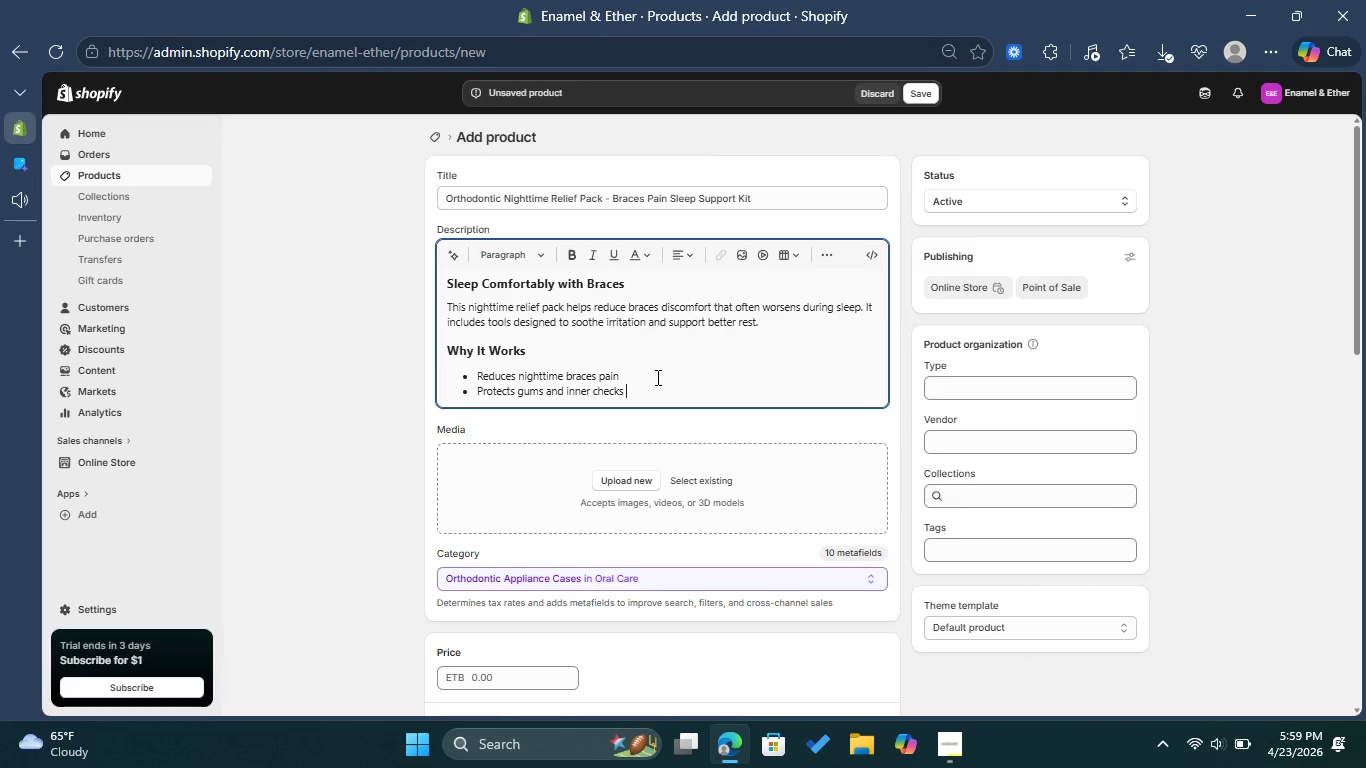 
key(Enter)
 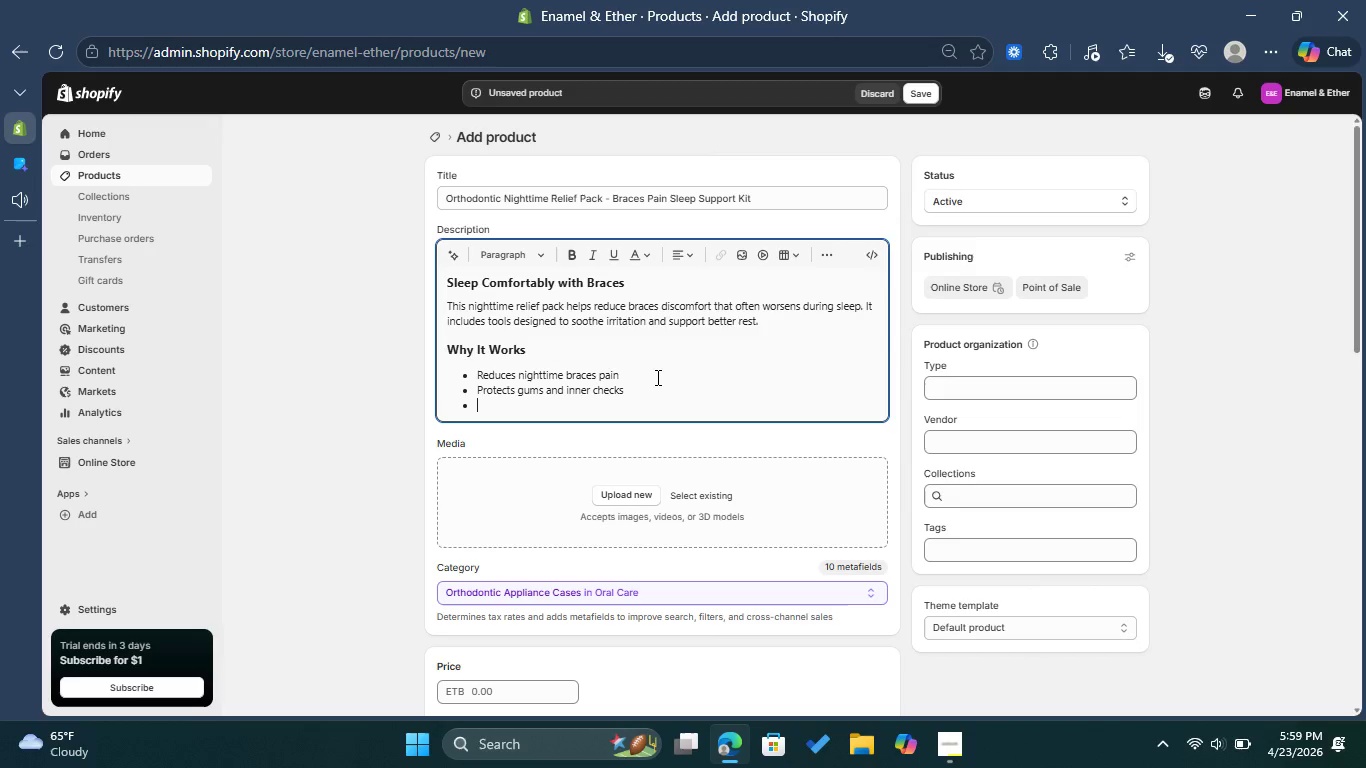 
type(Promotes beter s)
 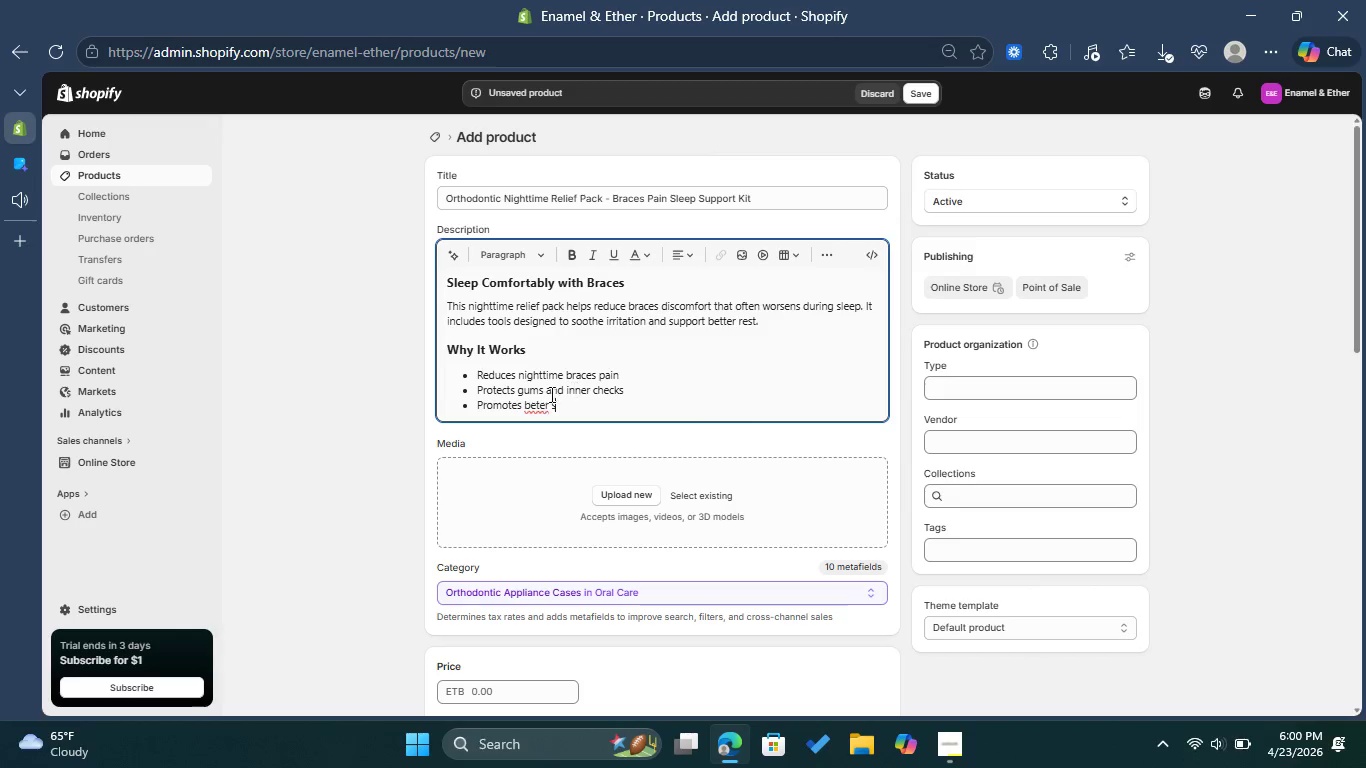 
left_click([543, 405])
 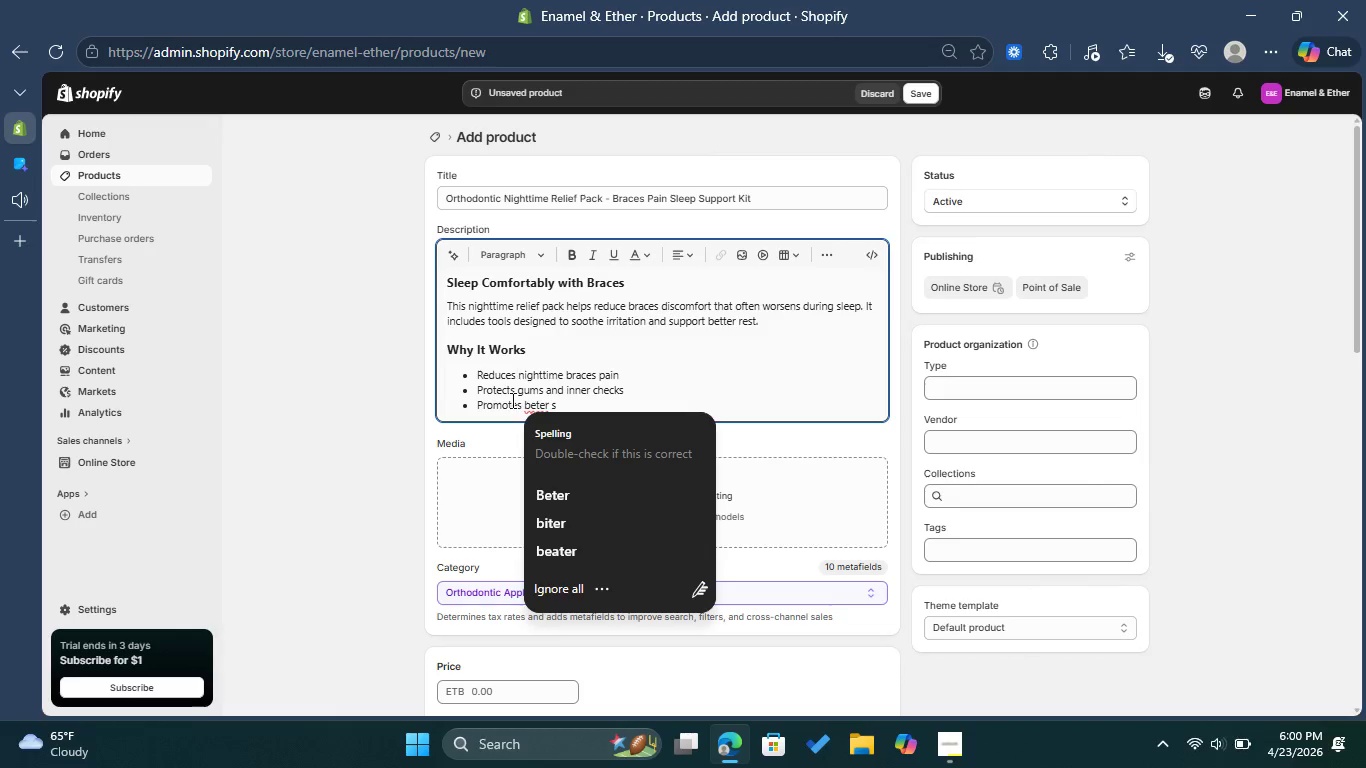 
left_click([542, 399])
 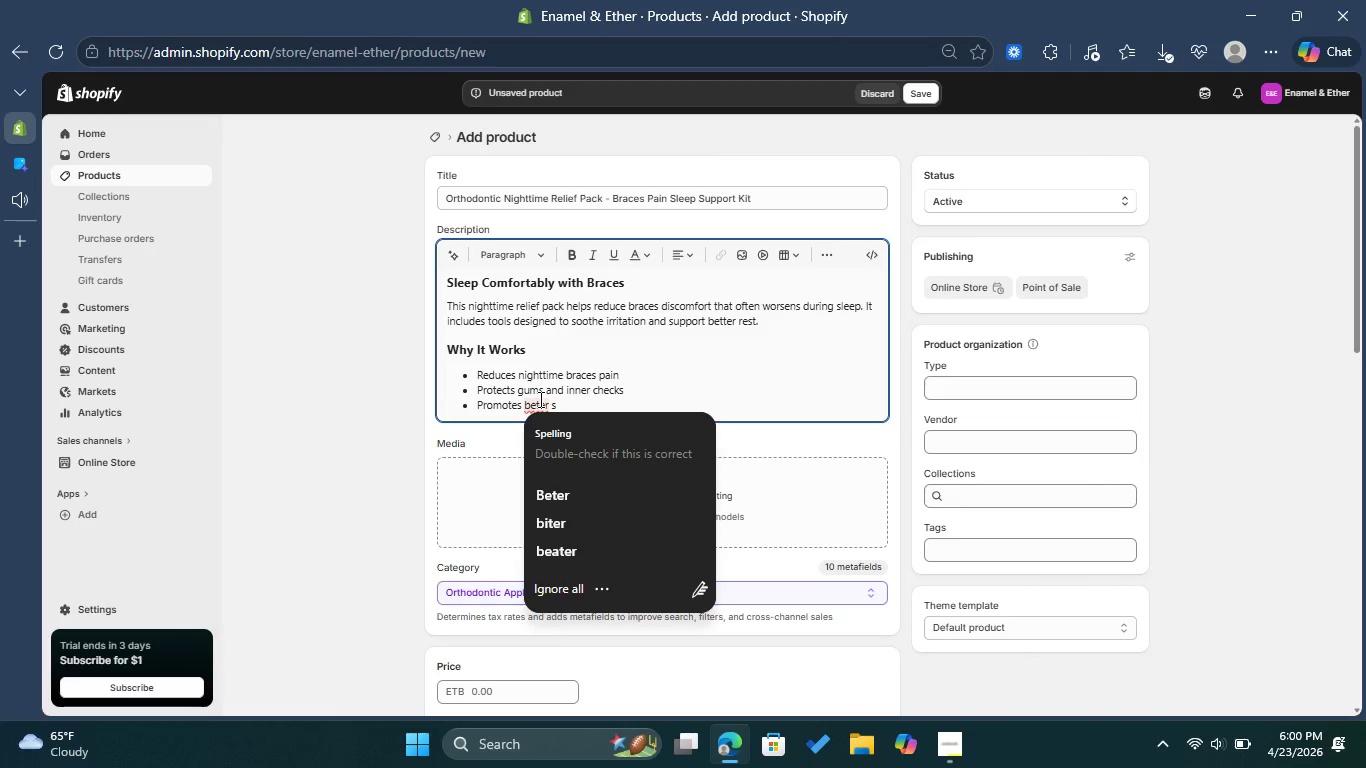 
key(T)
 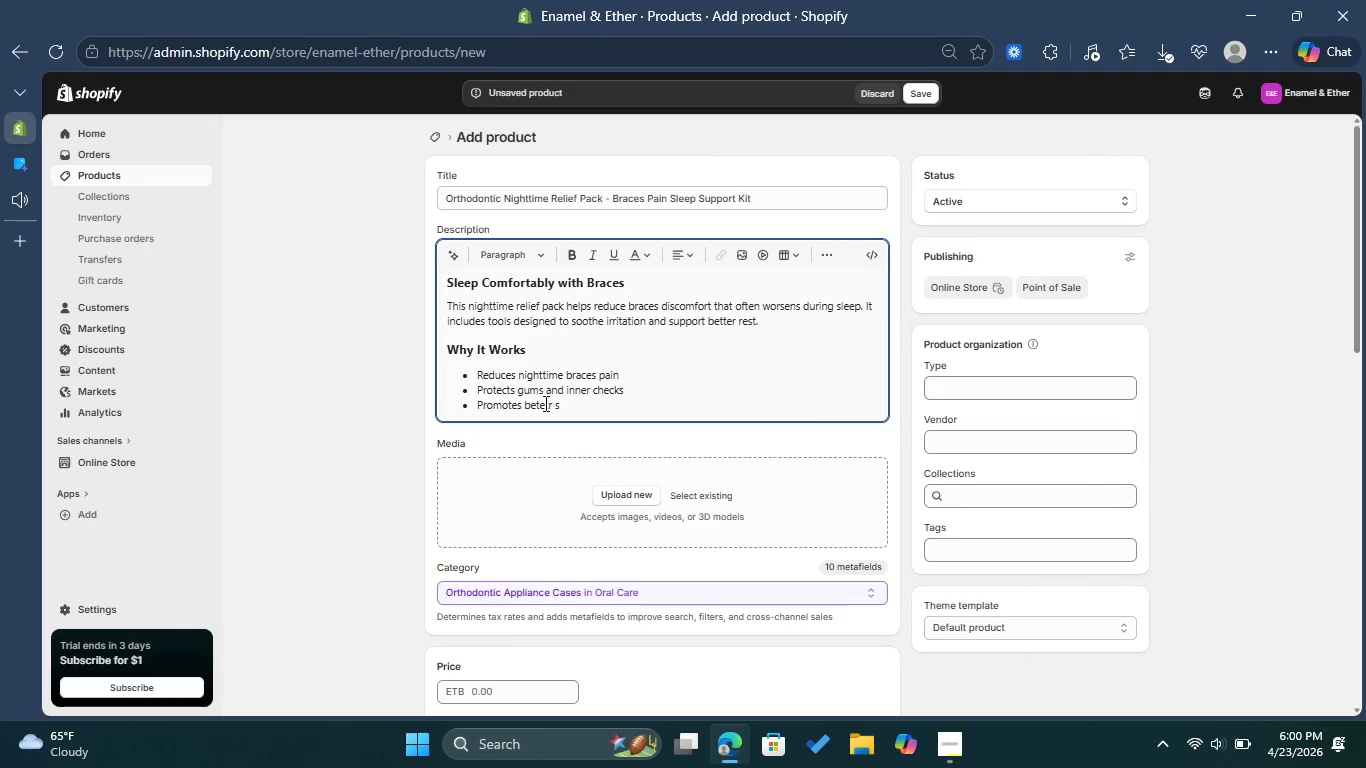 
key(Backspace)
key(Backspace)
type(te)
 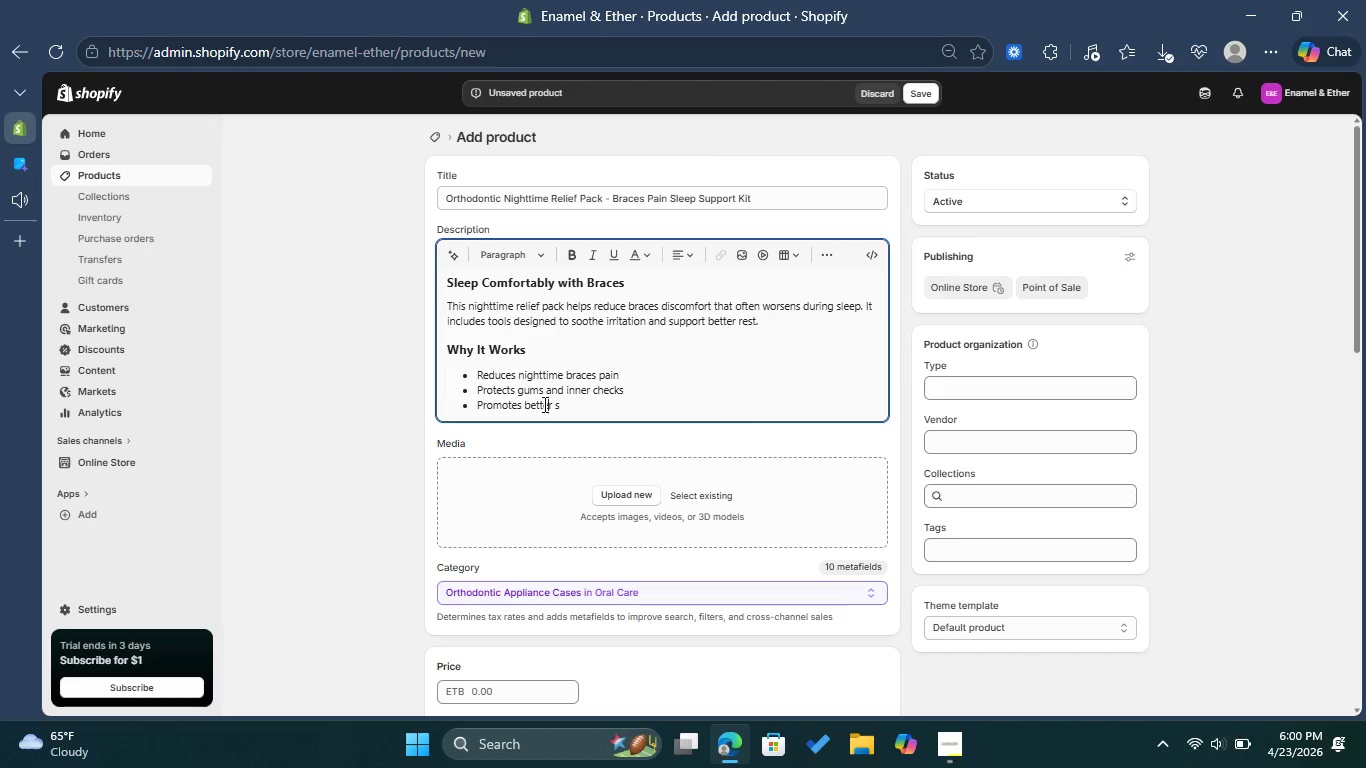 
left_click([586, 404])
 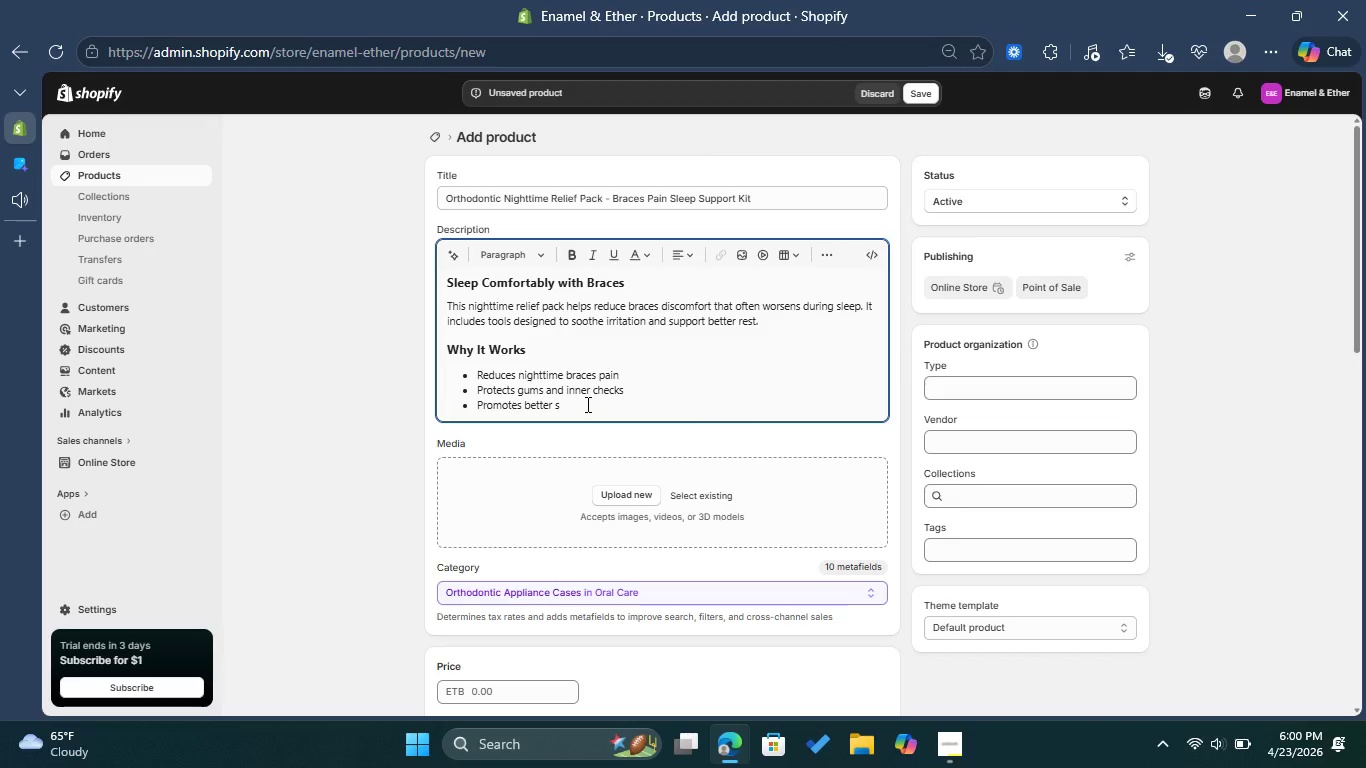 
type(leep )
 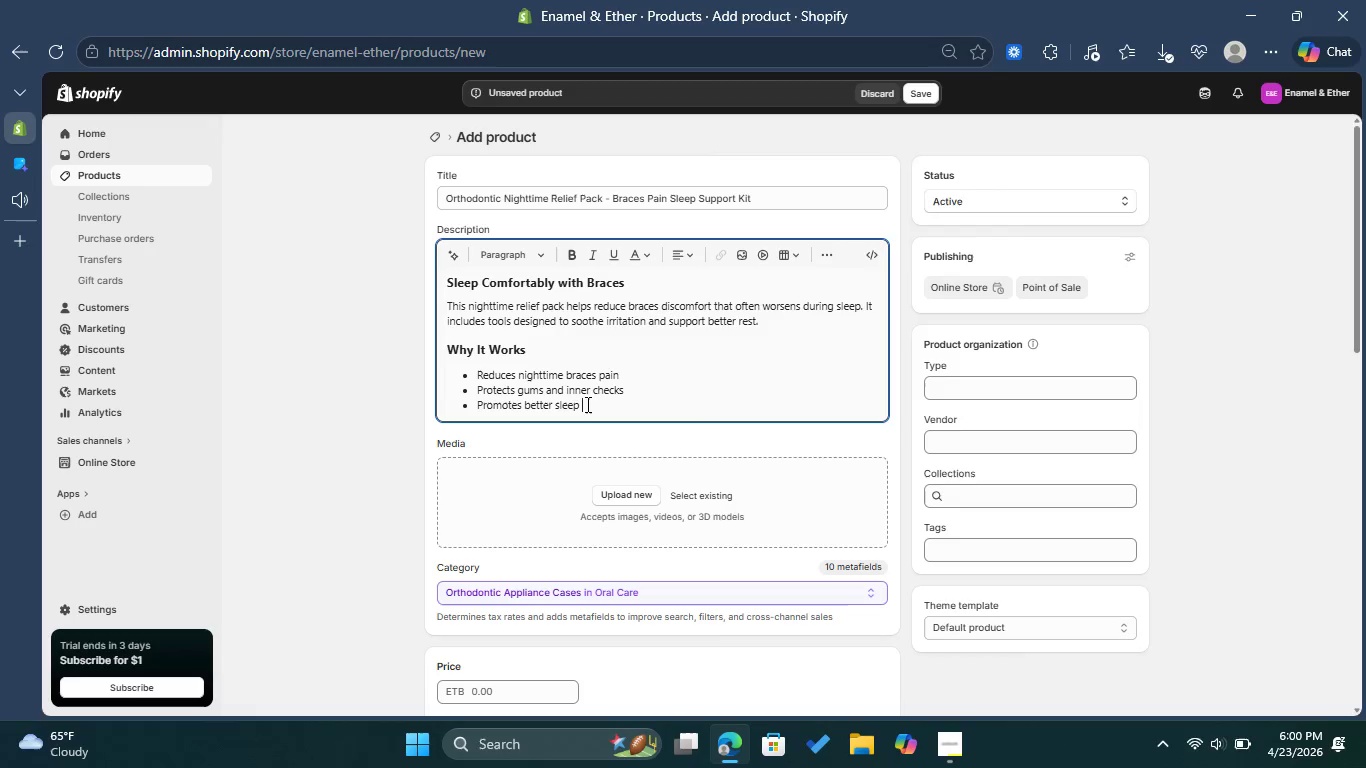 
type(quality )
 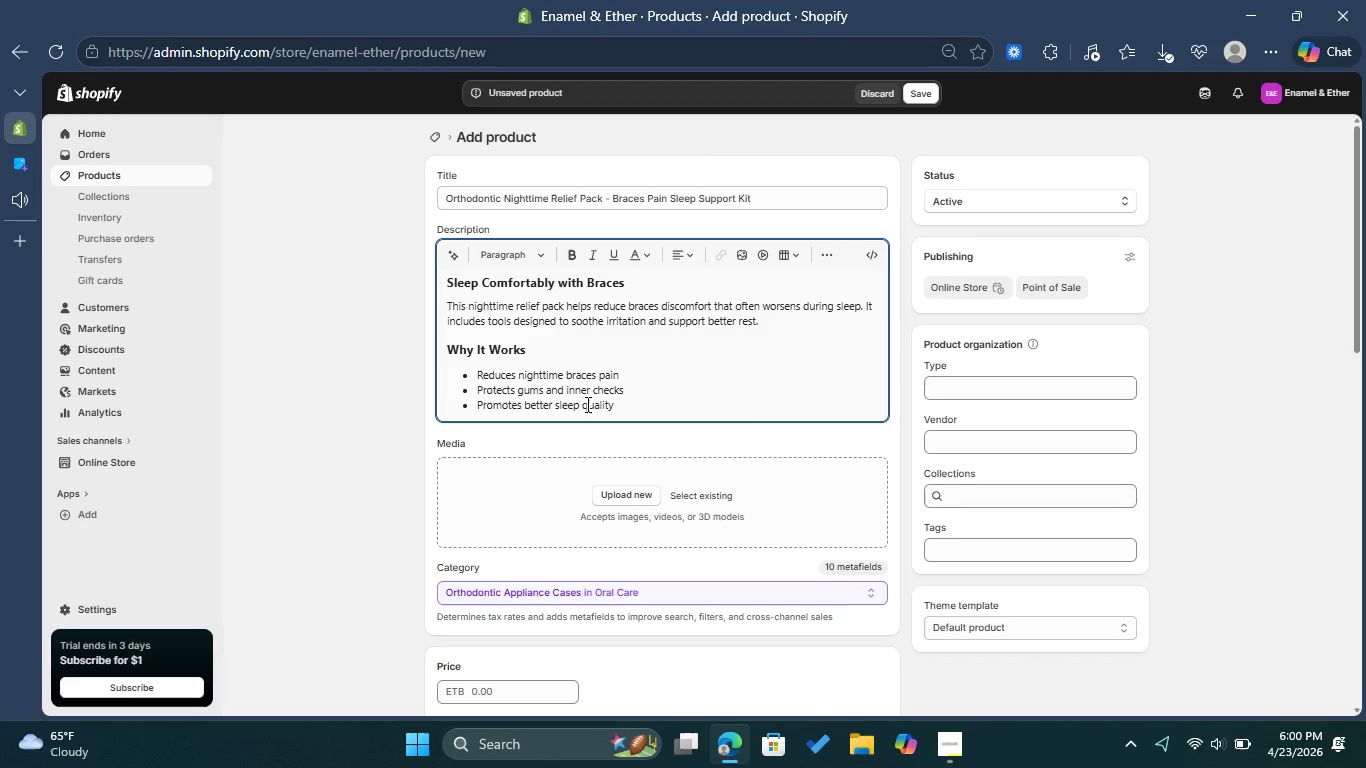 
key(Enter)
 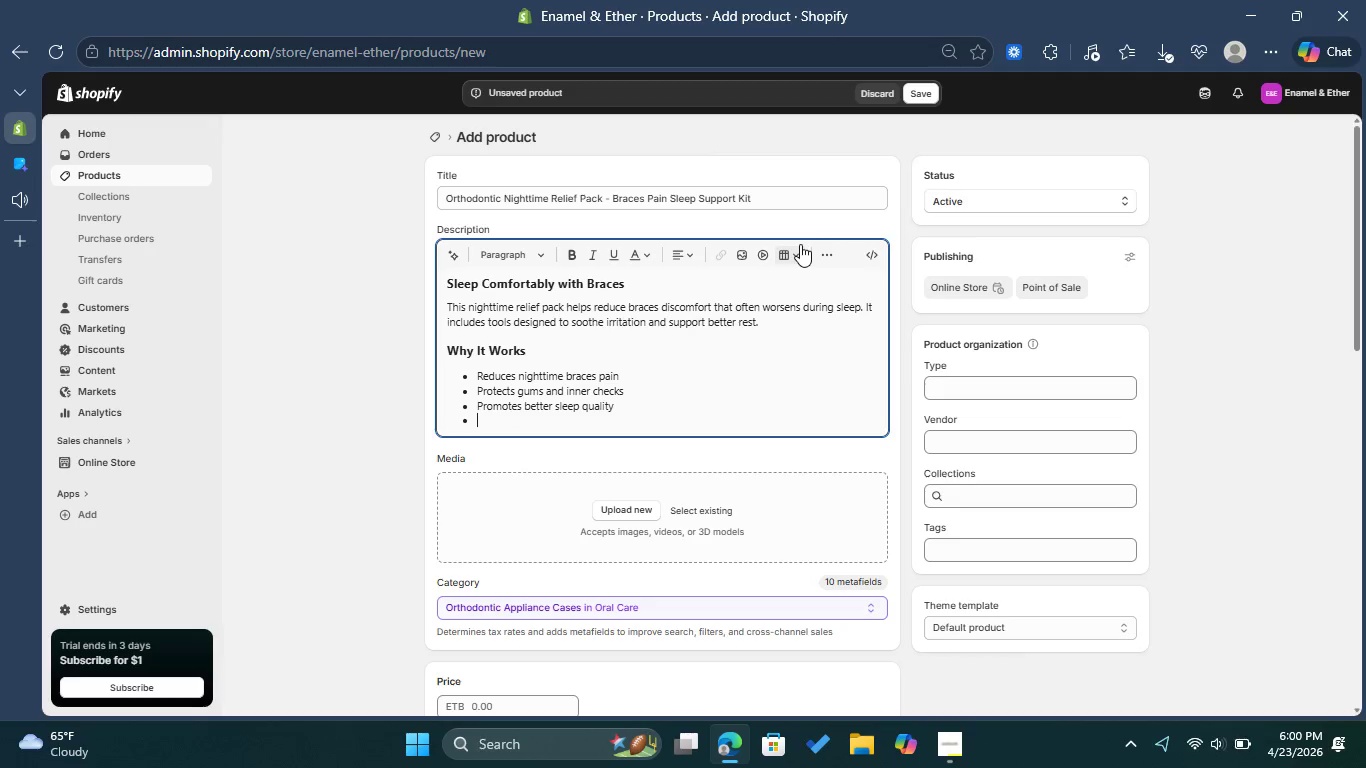 
left_click([820, 247])
 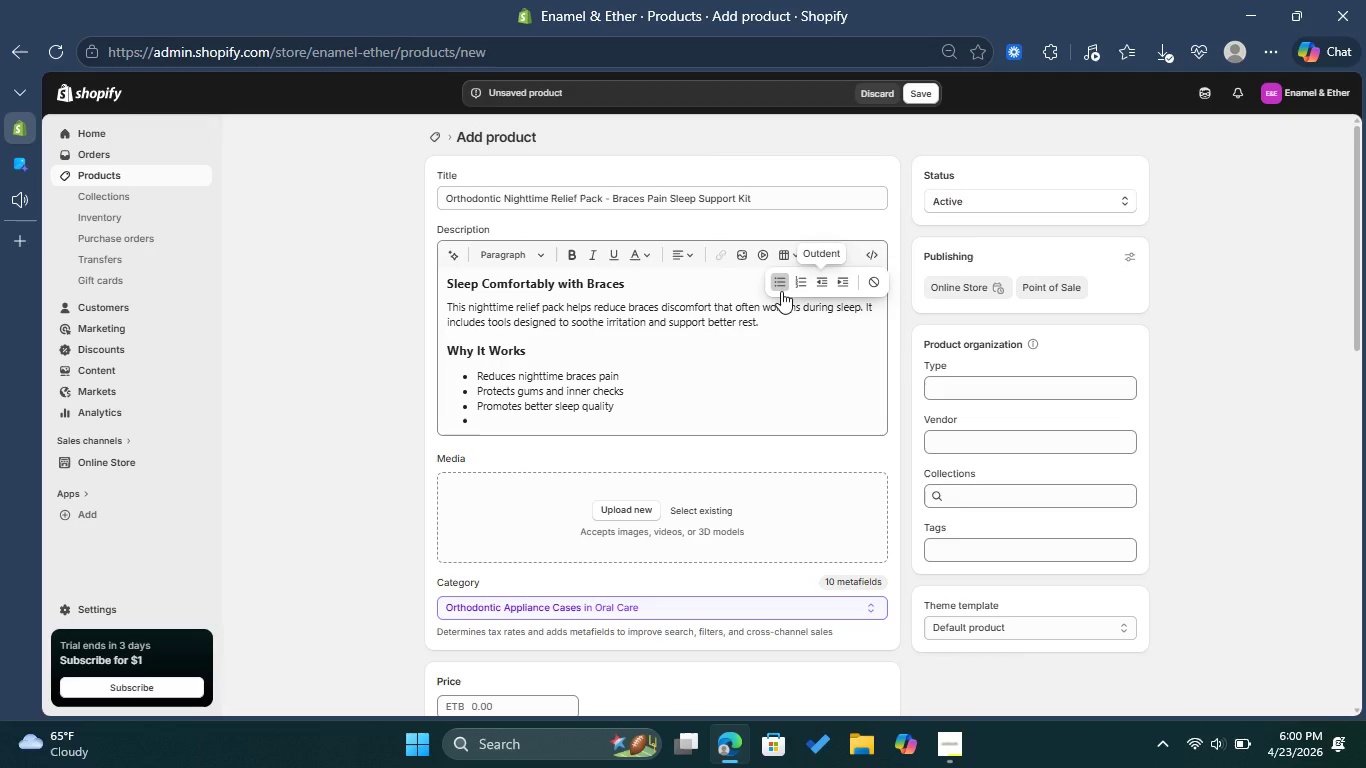 
left_click([781, 283])
 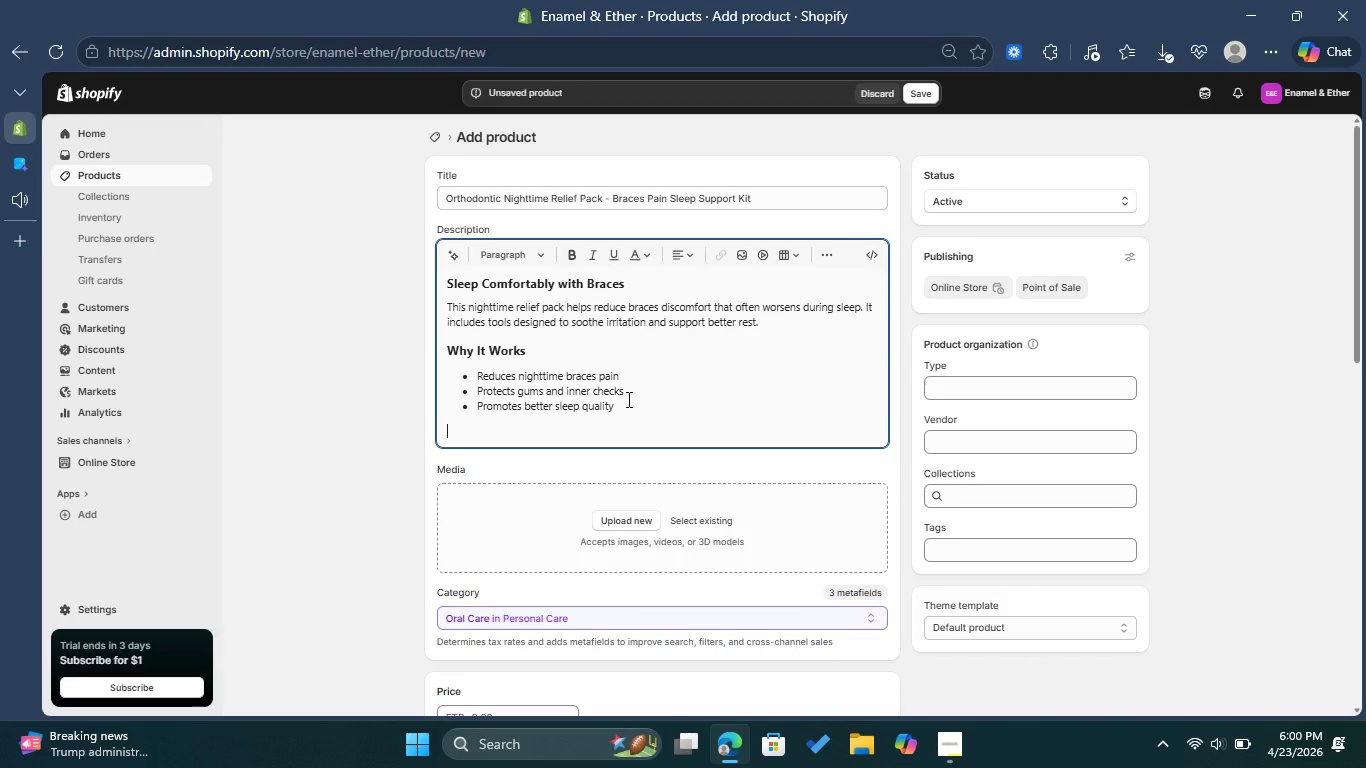 
type(Perfect For )
 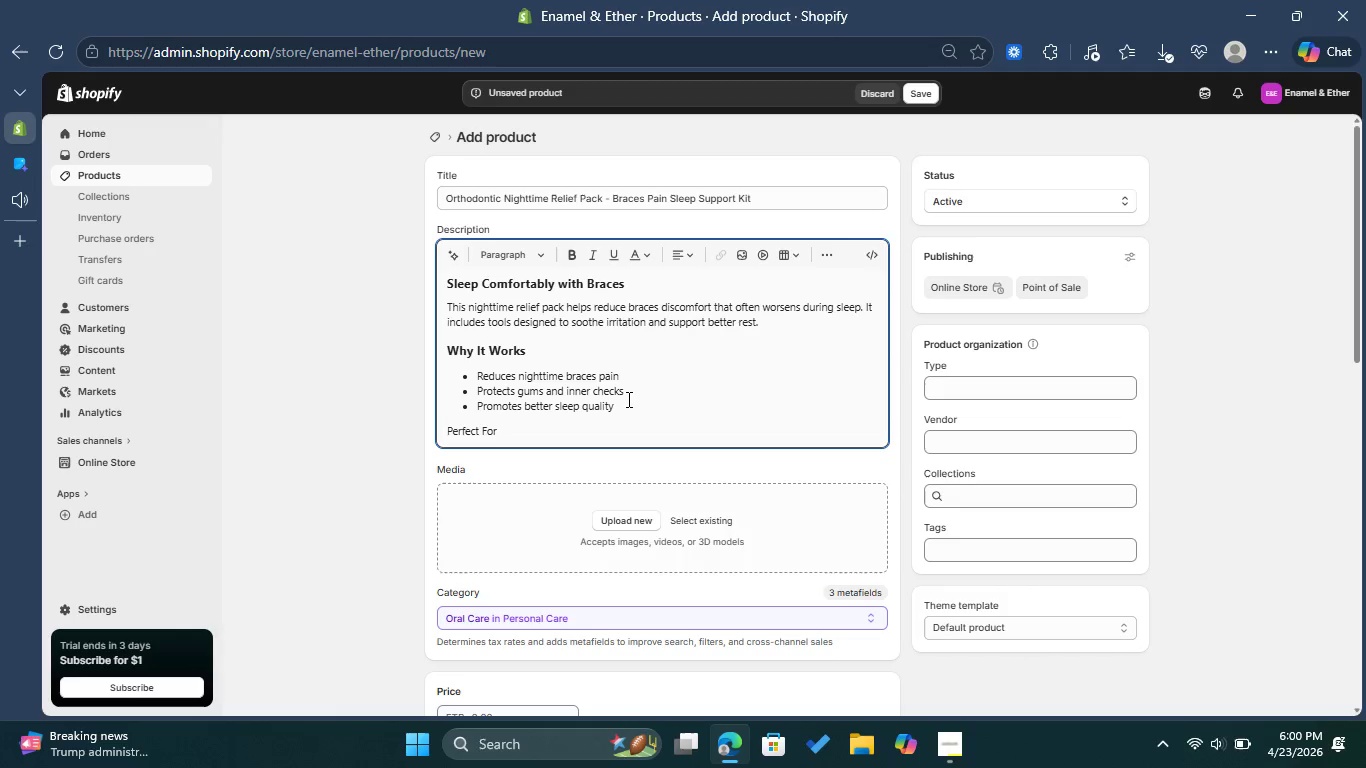 
left_click_drag(start_coordinate=[518, 434], to_coordinate=[406, 427])
 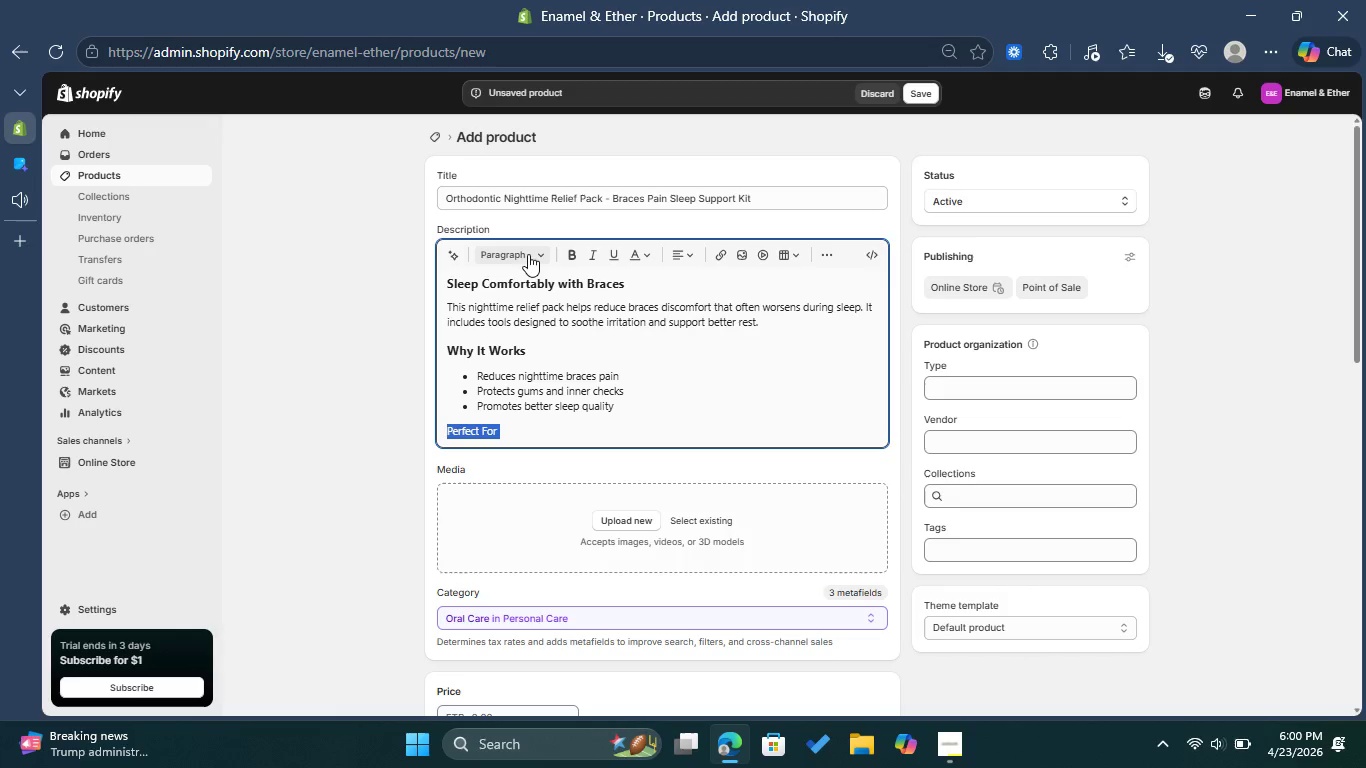 
left_click([523, 251])
 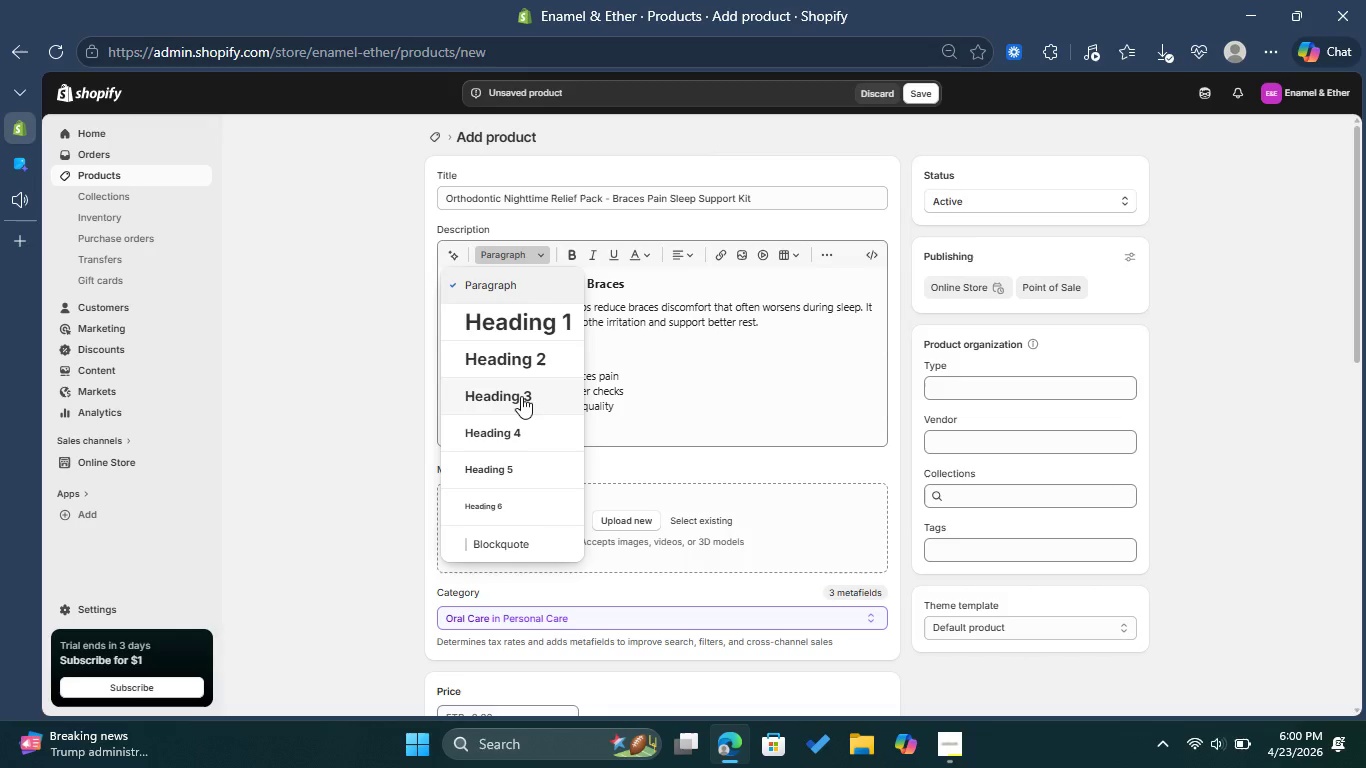 
left_click([521, 396])
 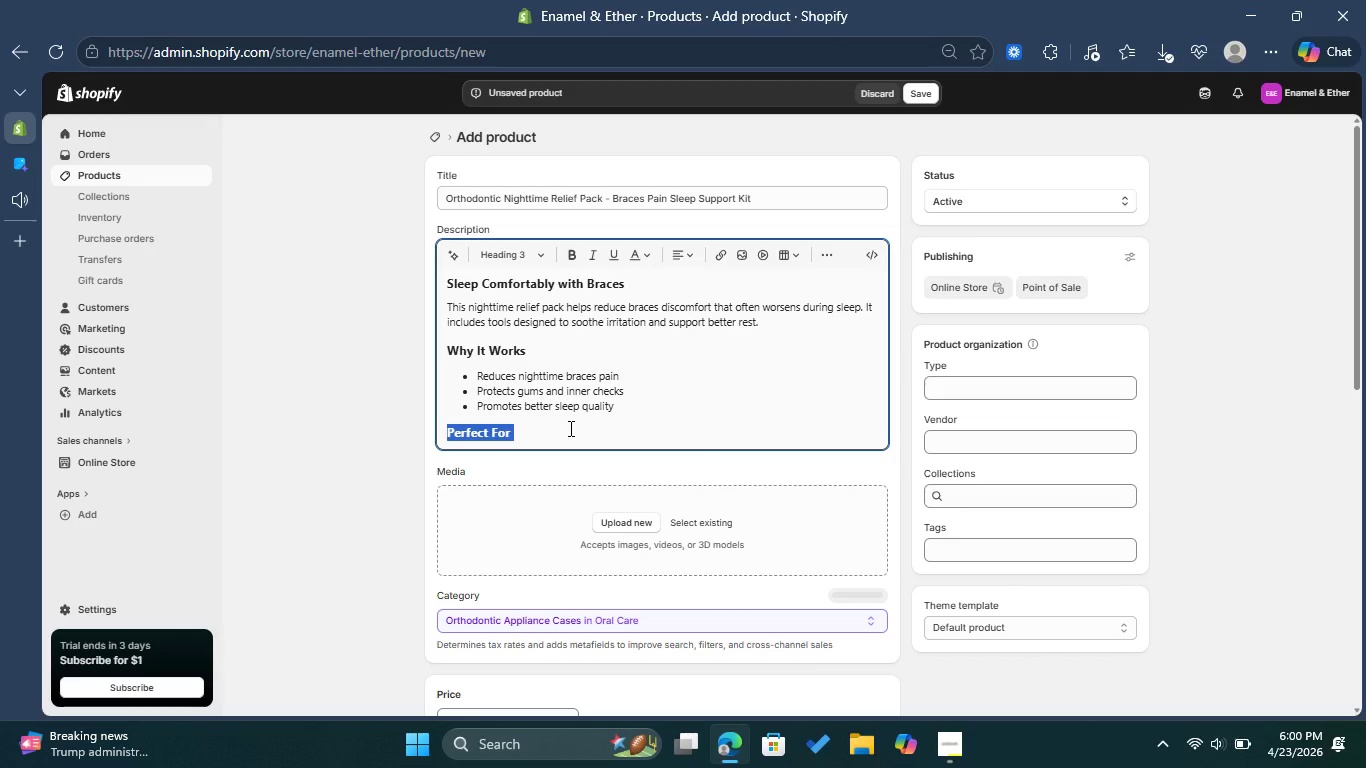 
left_click([524, 437])
 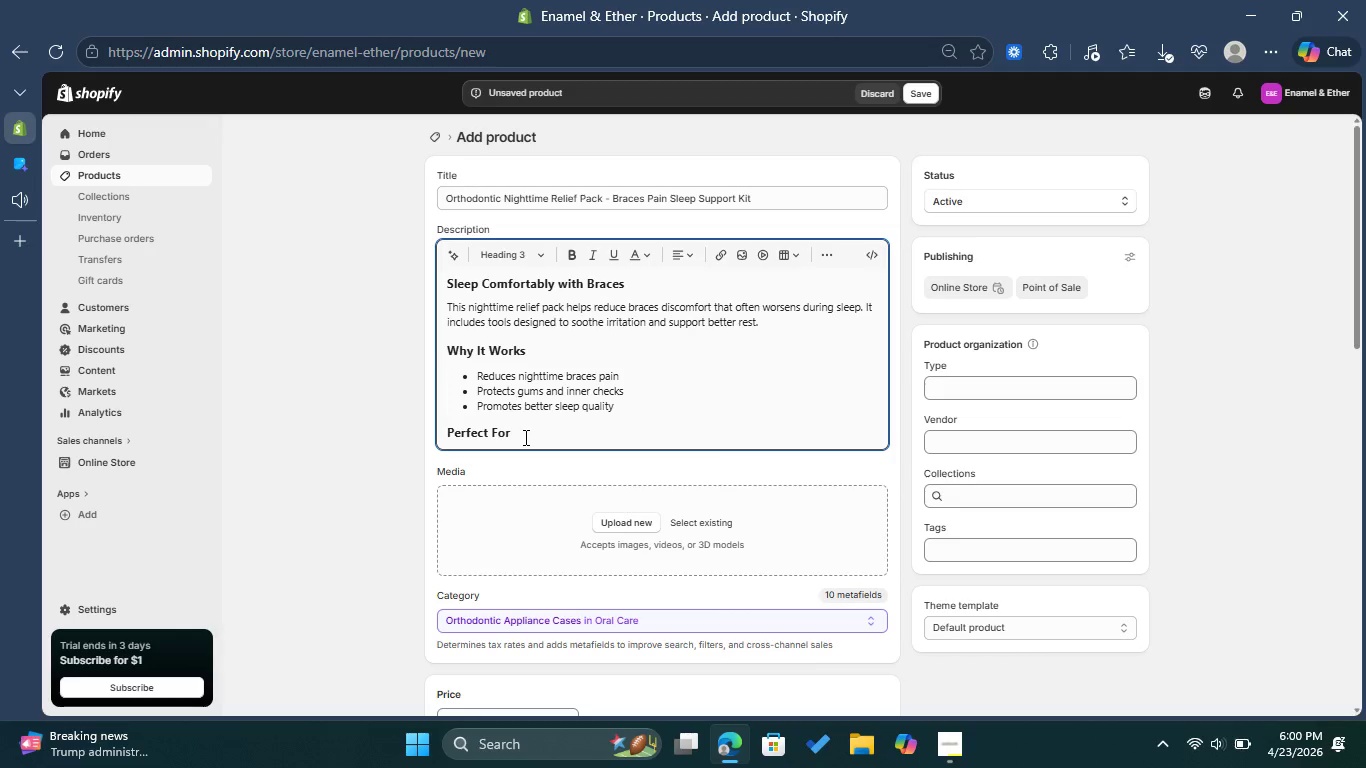 
key(Enter)
 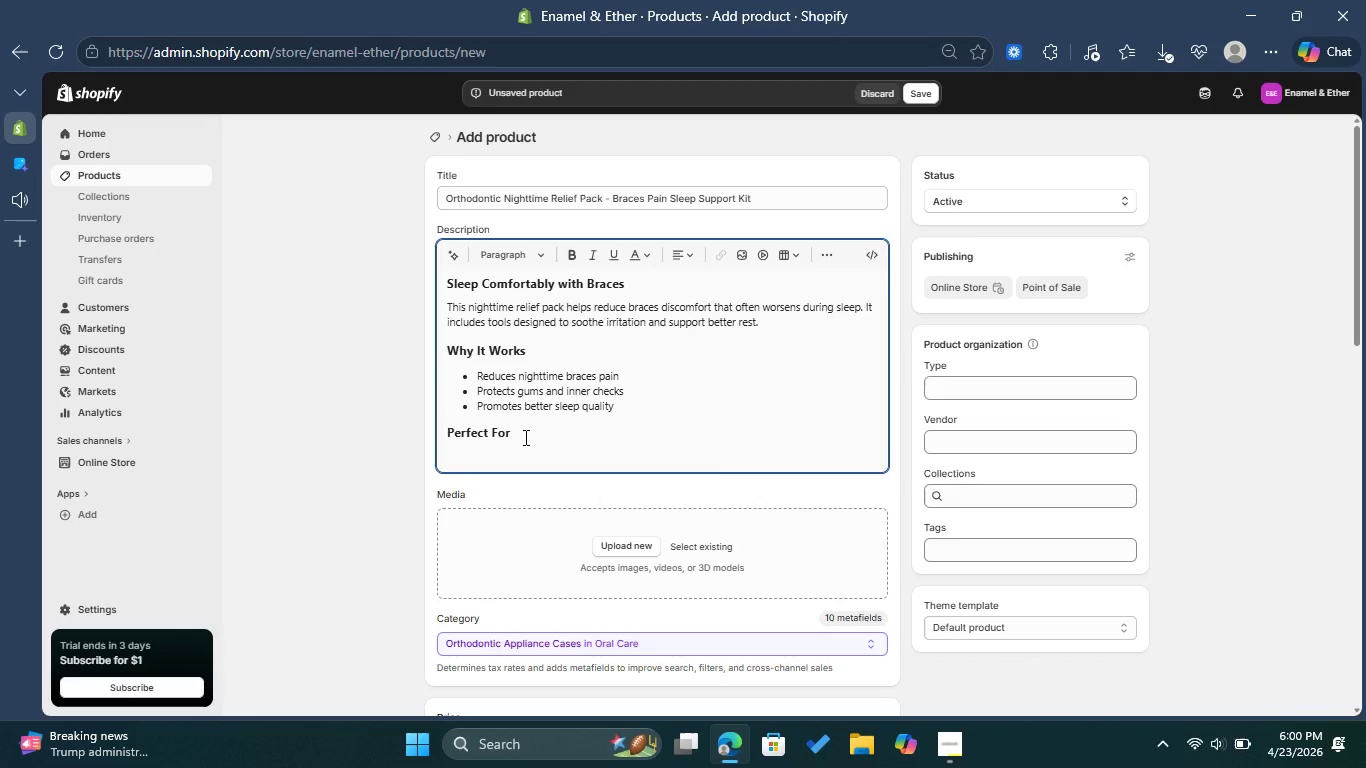 
type(Kids and teens struggling with braces discomfort at night )
key(Backspace)
type(. )
 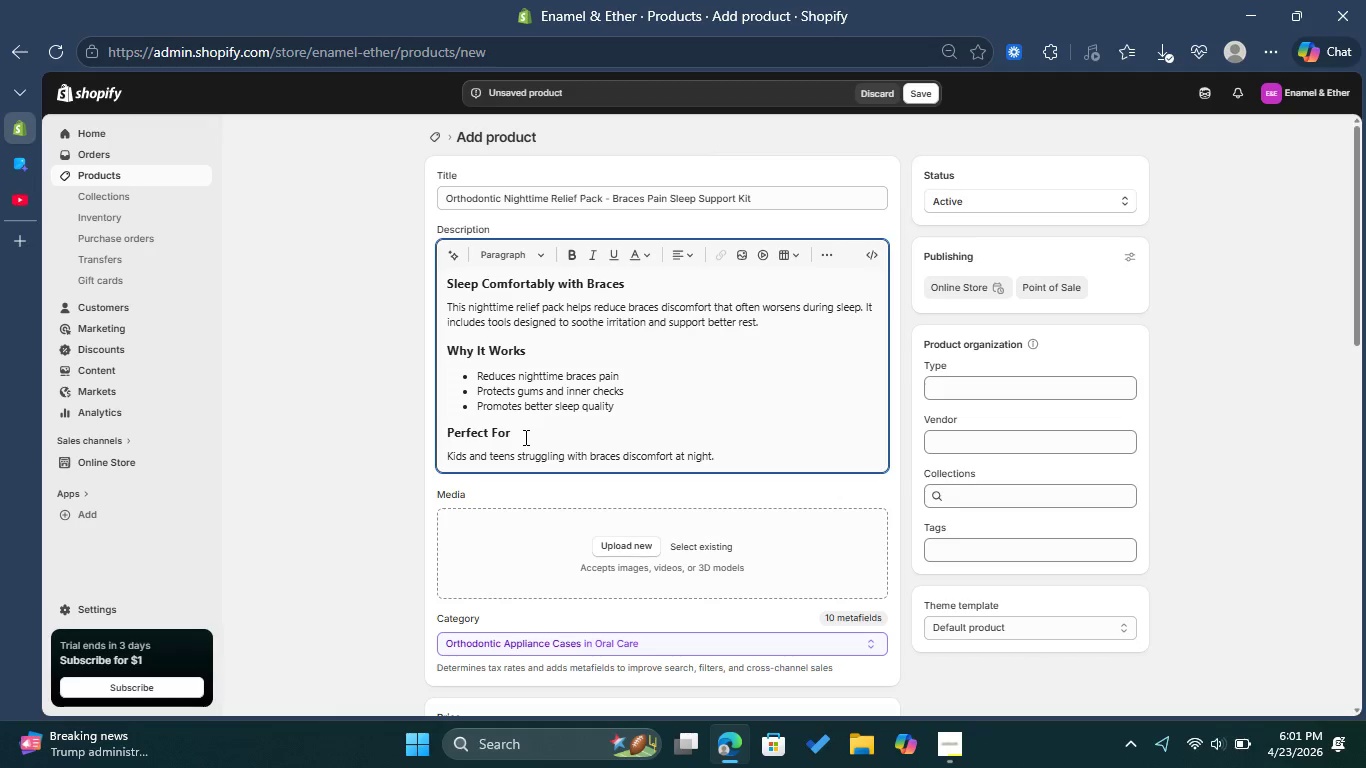 
left_click([957, 440])
 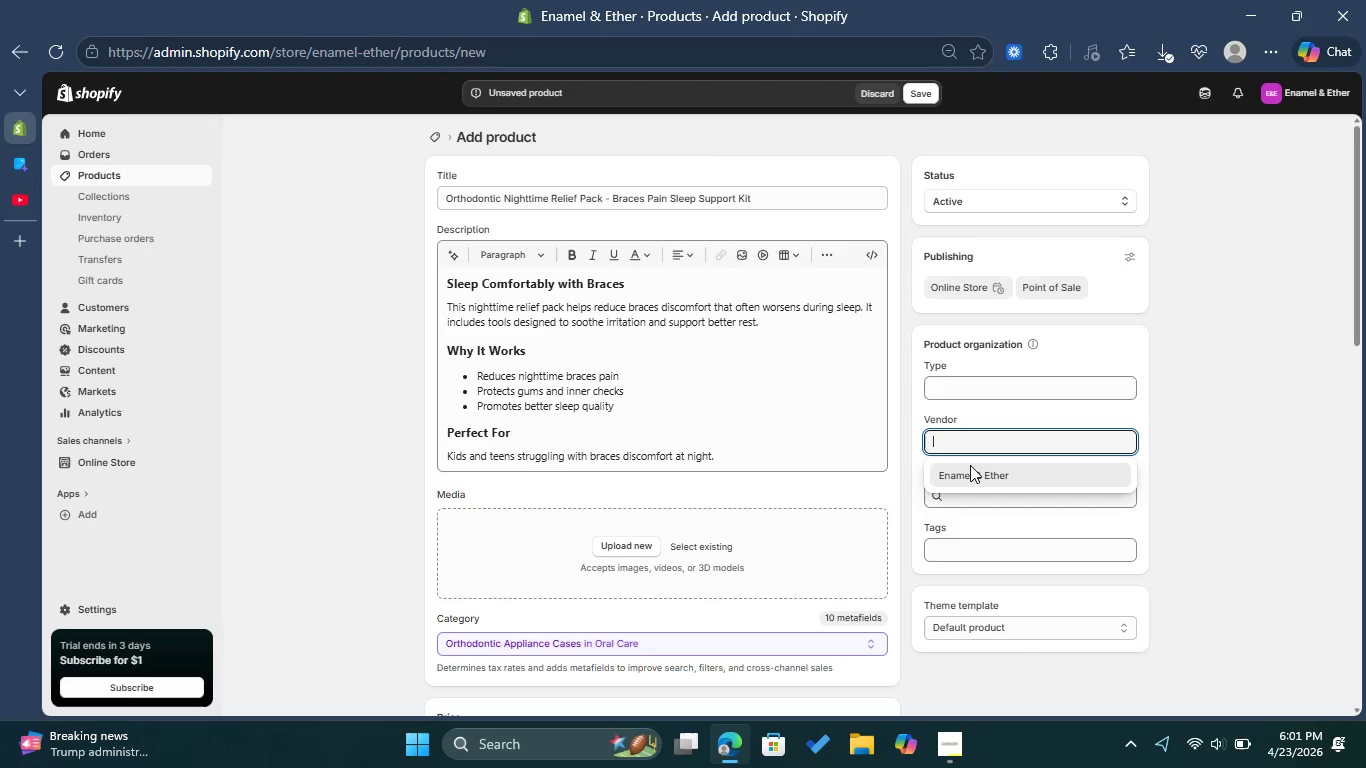 
left_click([971, 468])
 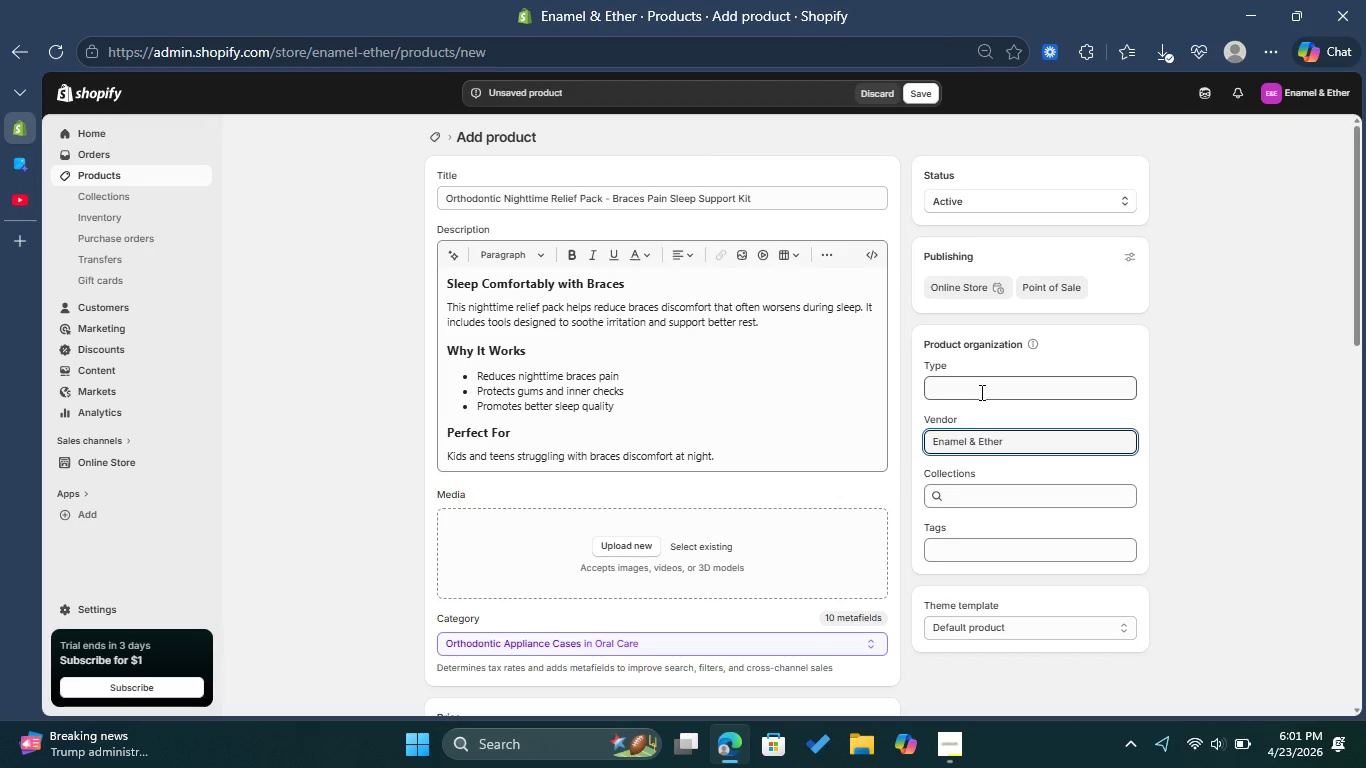 
left_click([980, 392])
 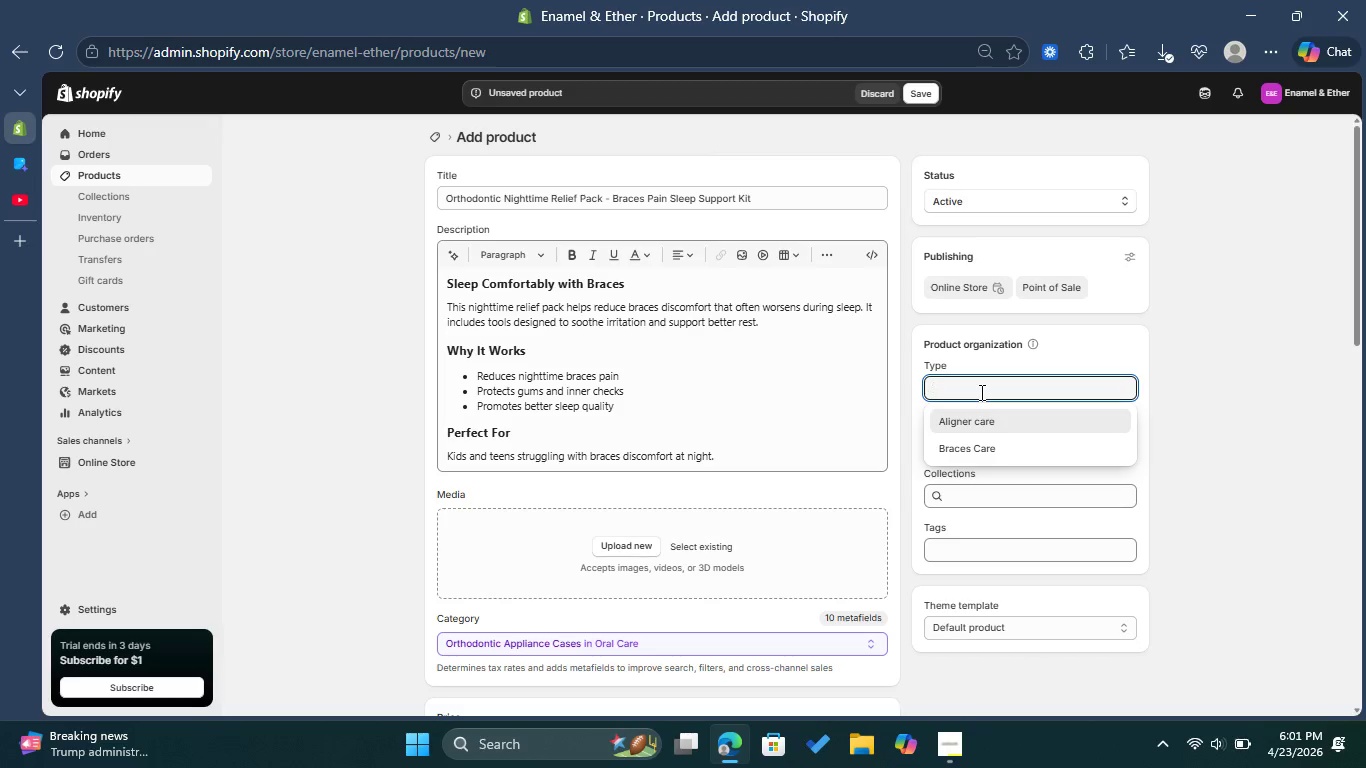 
left_click([980, 446])
 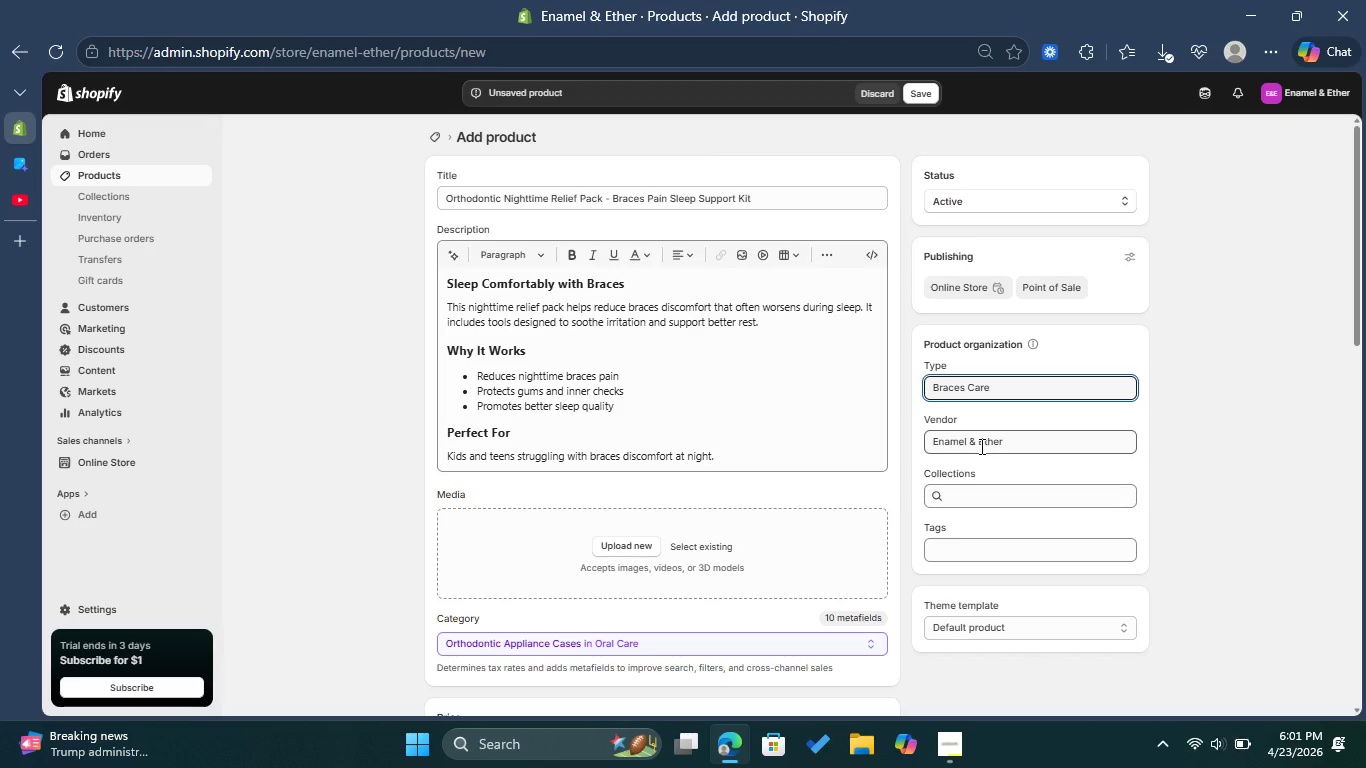 
left_click([980, 556])
 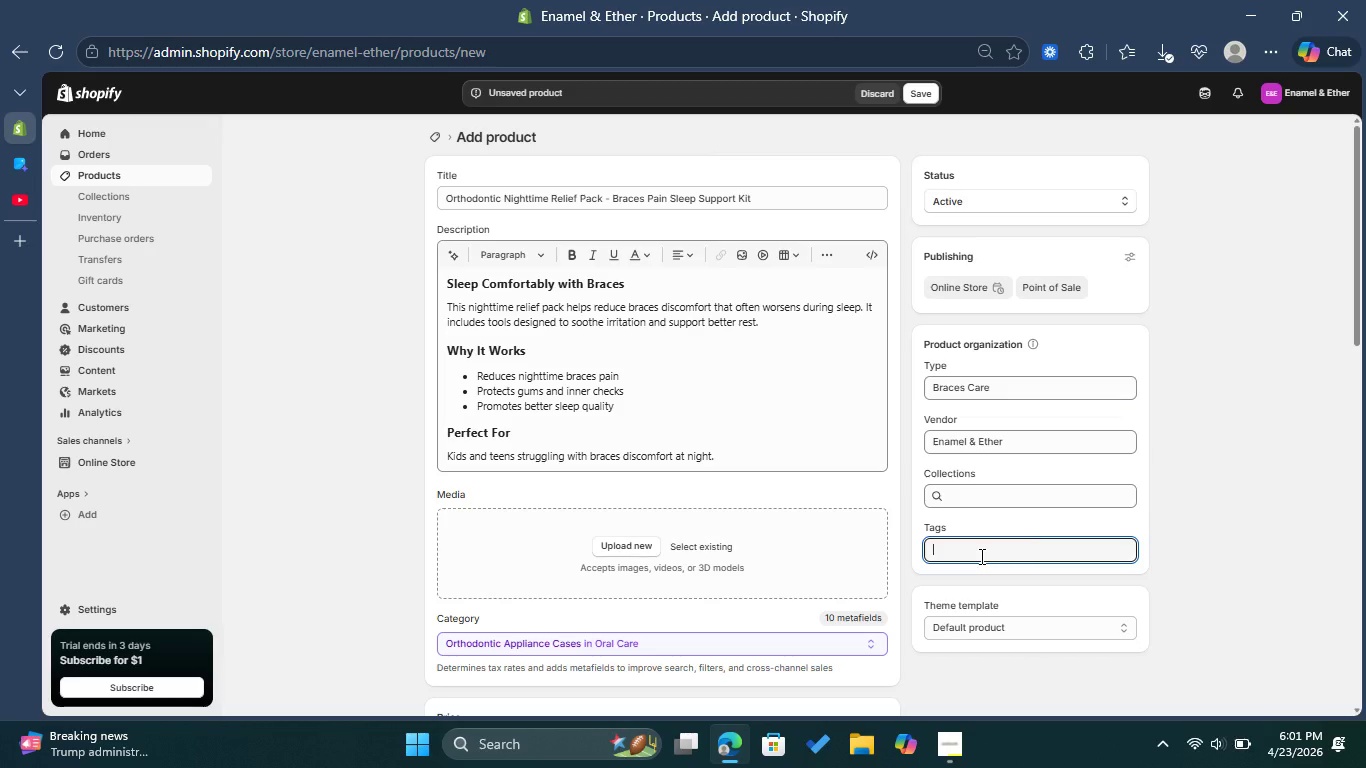 
type(Brac)
 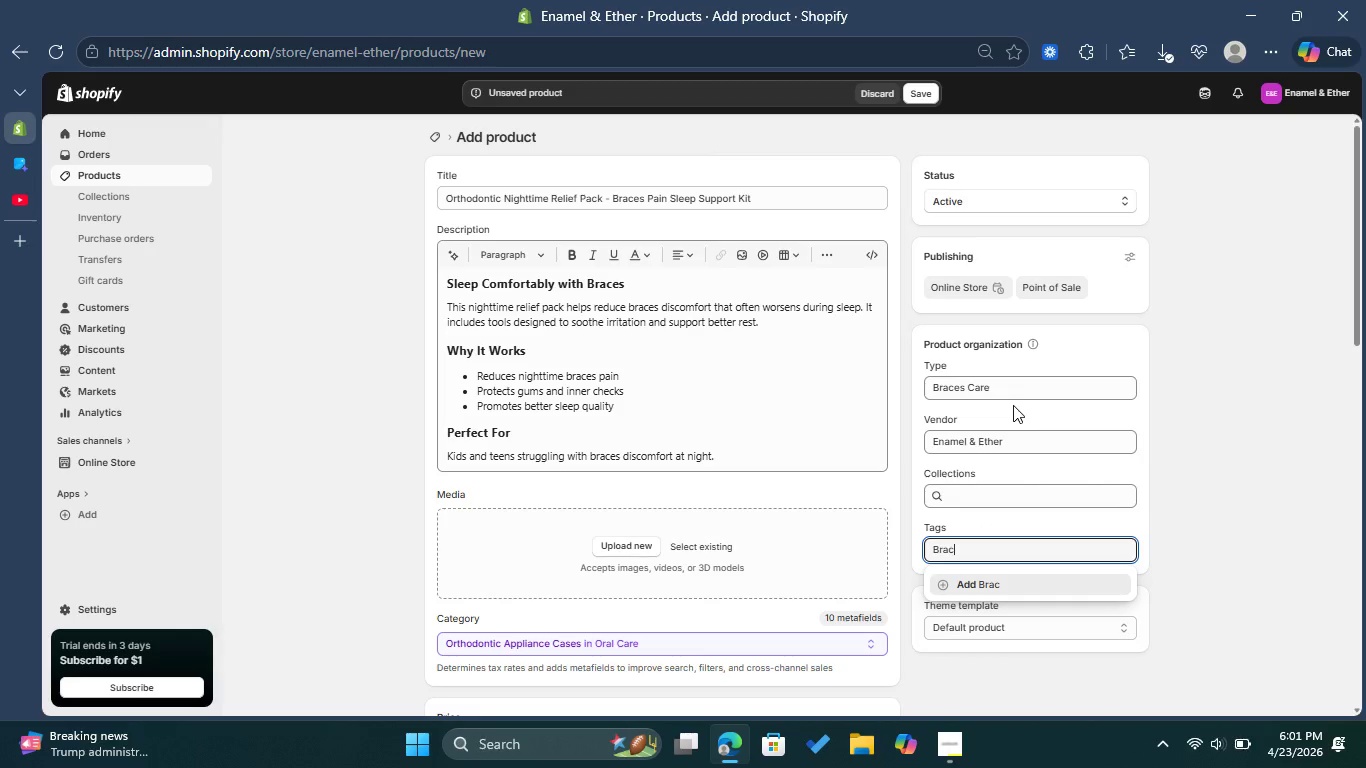 
left_click_drag(start_coordinate=[1013, 391], to_coordinate=[928, 392])
 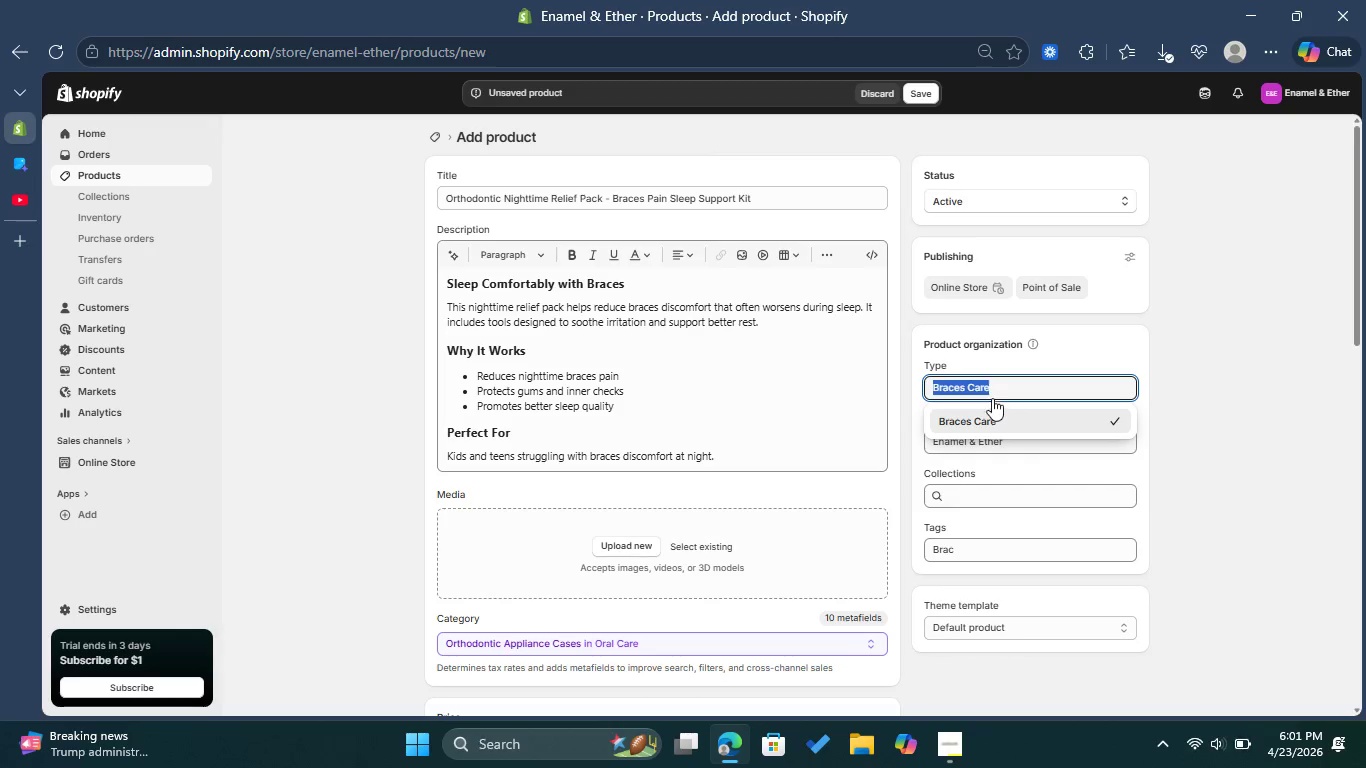 
right_click([976, 391])
 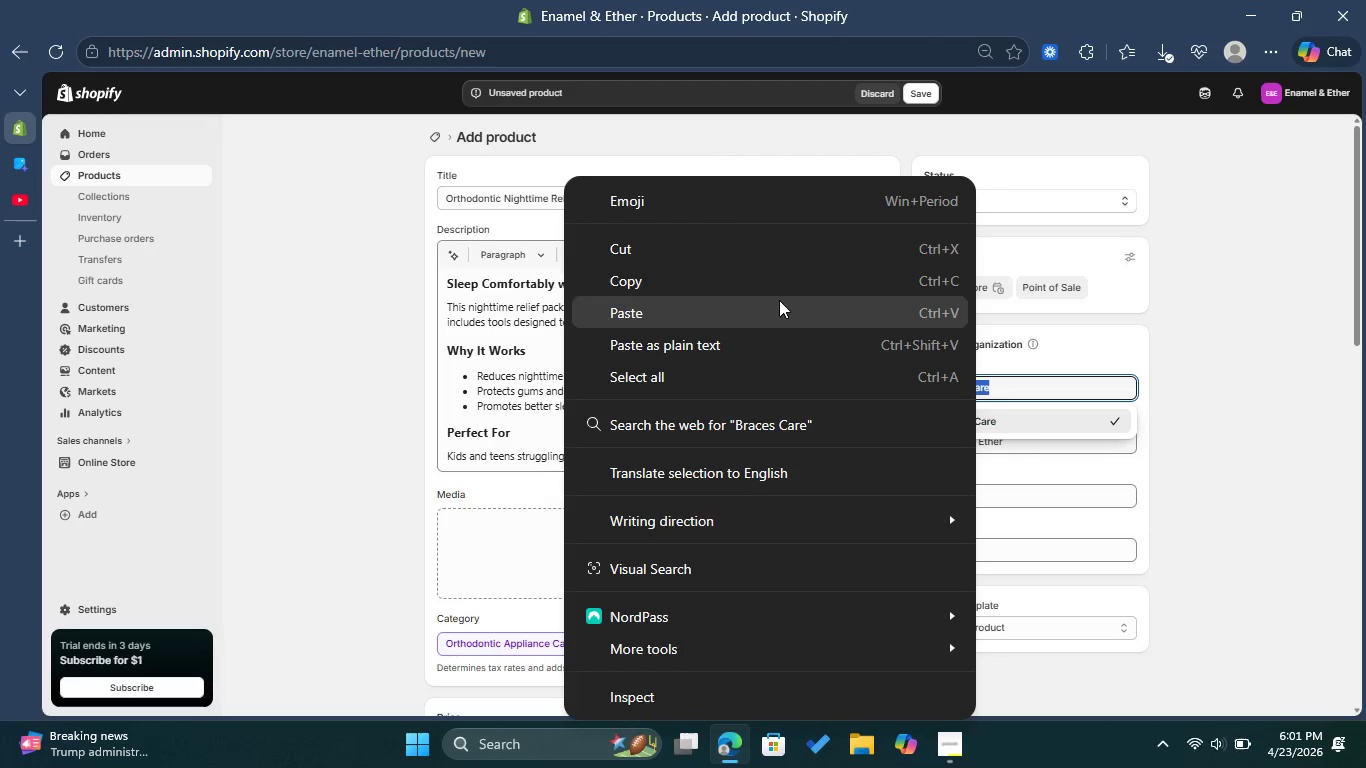 
left_click([775, 291])
 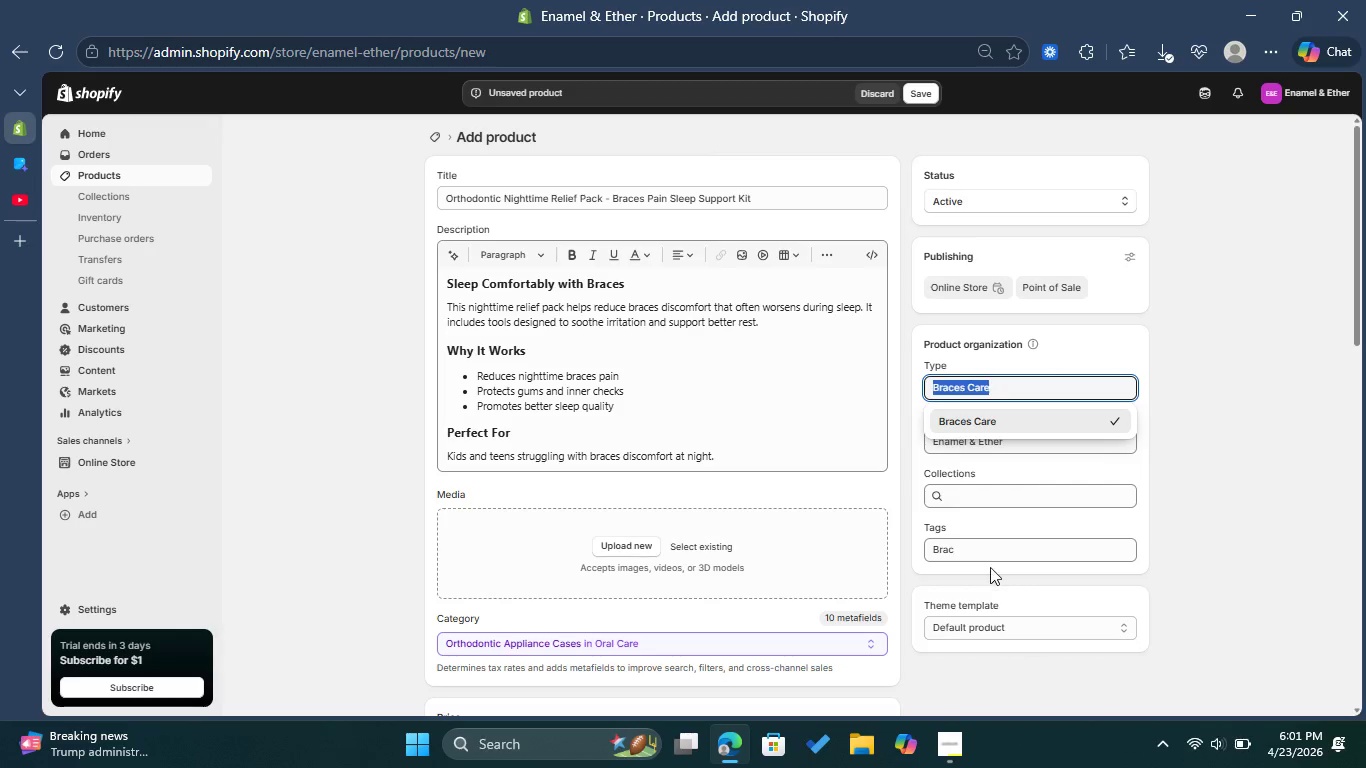 
left_click_drag(start_coordinate=[978, 553], to_coordinate=[920, 554])
 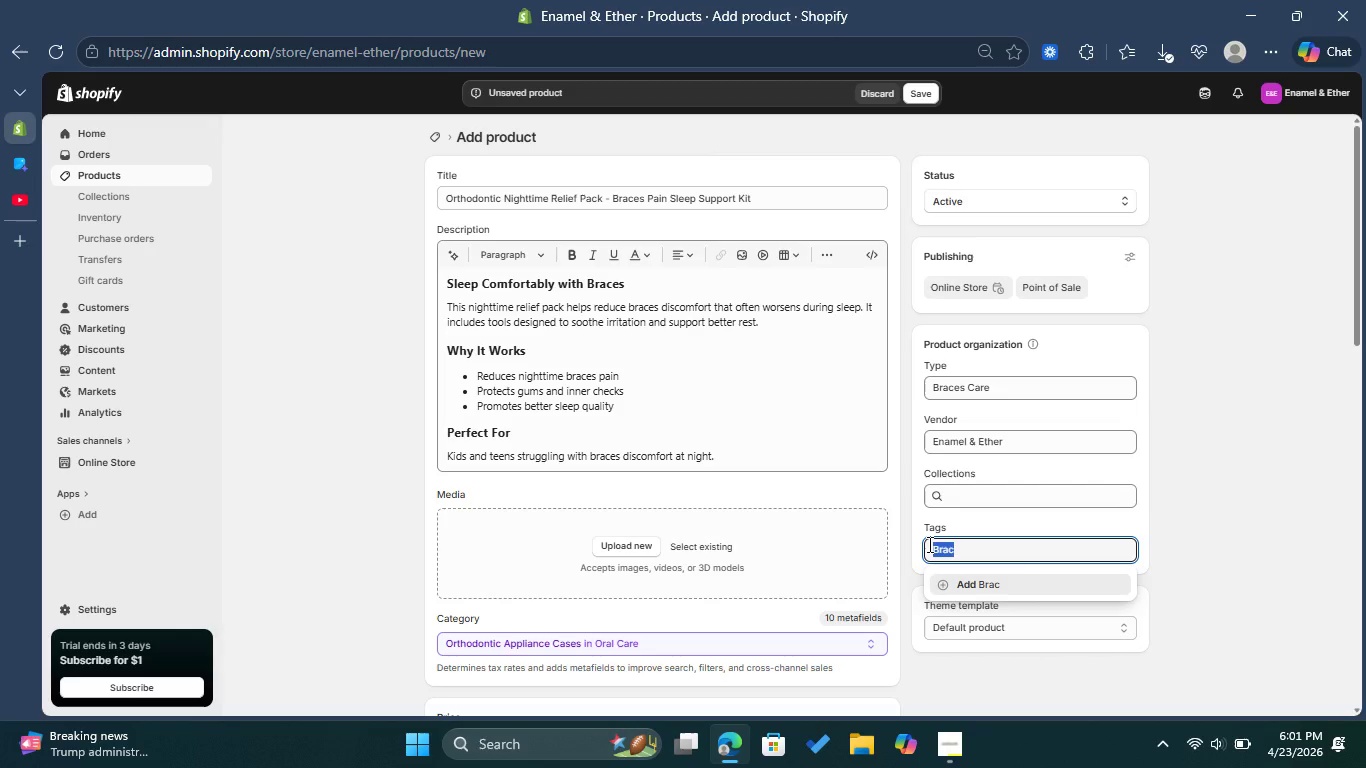 
key(Control+V)
 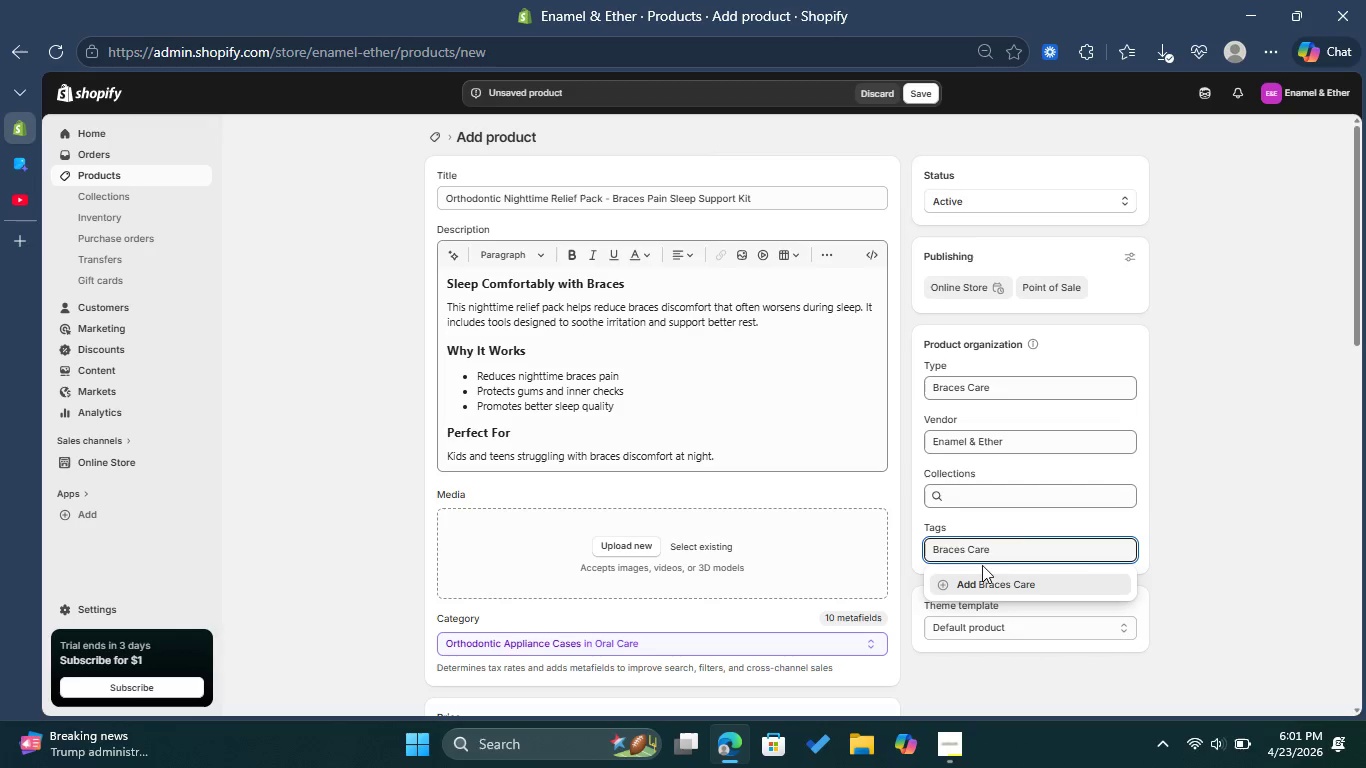 
left_click([1003, 589])
 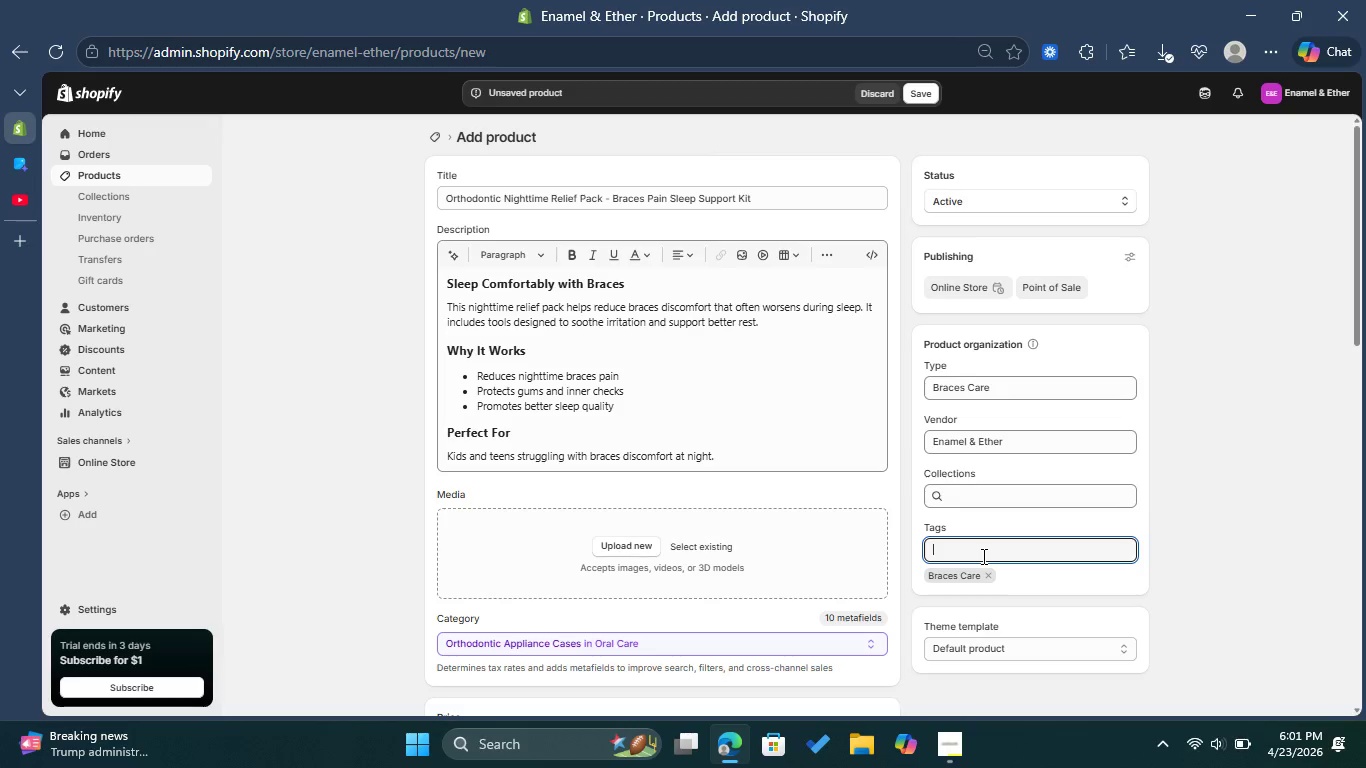 
type(Night Relief )
 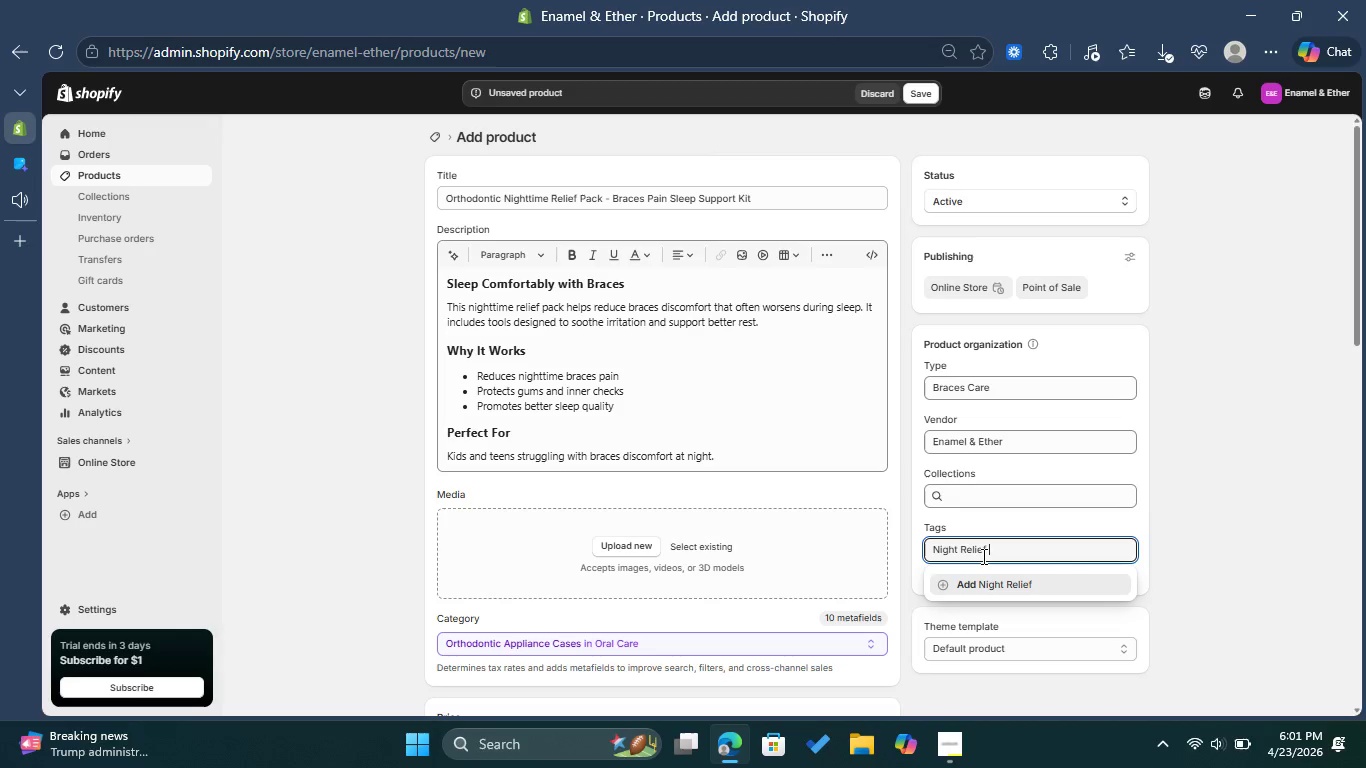 
left_click([1020, 581])
 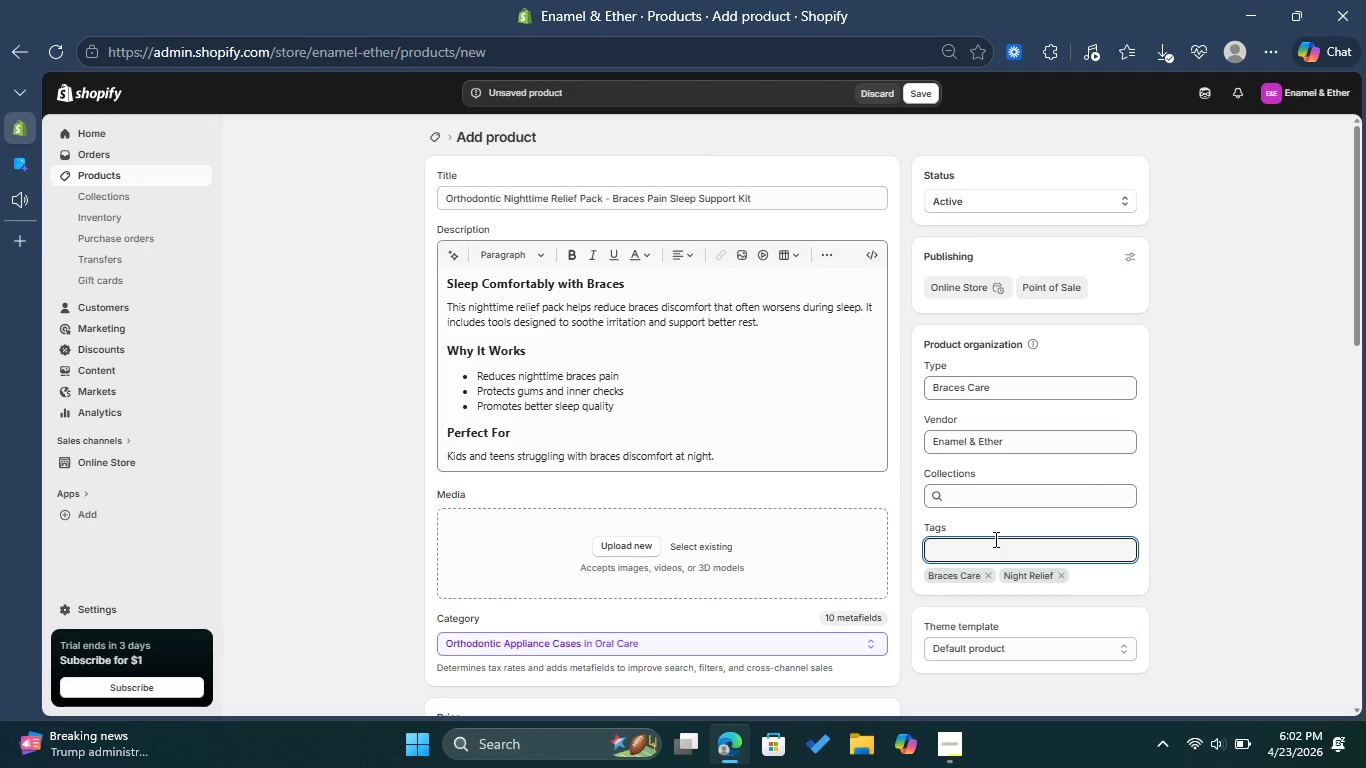 
type(Pain Support)
 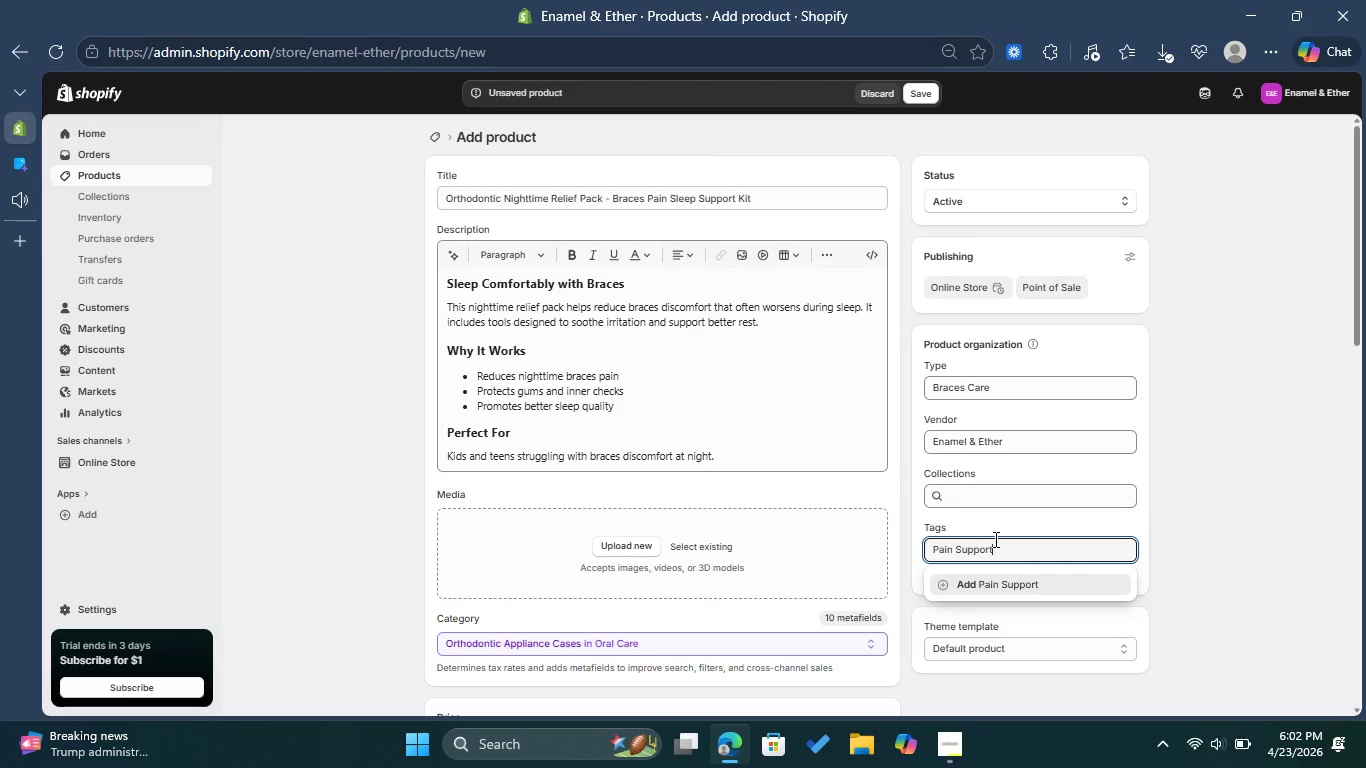 
left_click([1008, 589])
 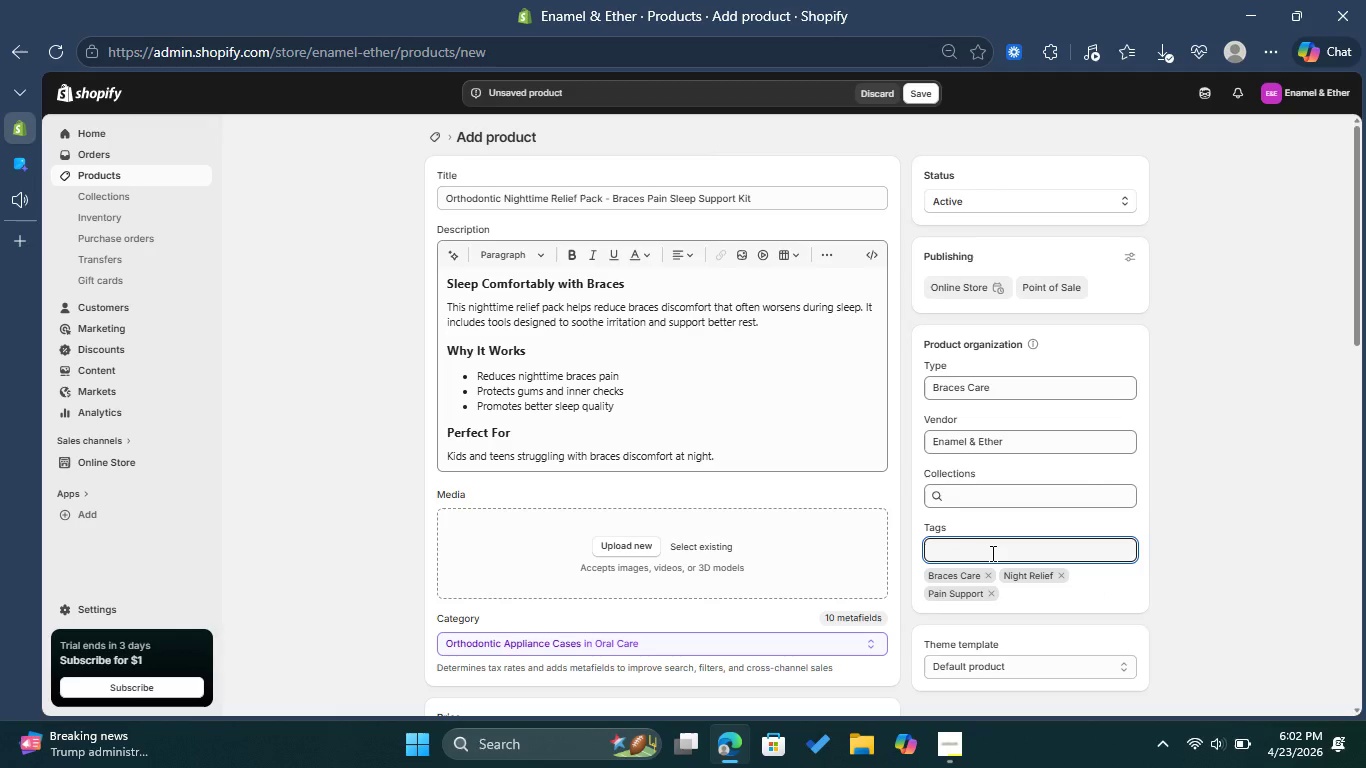 
type(Kids Dental )
 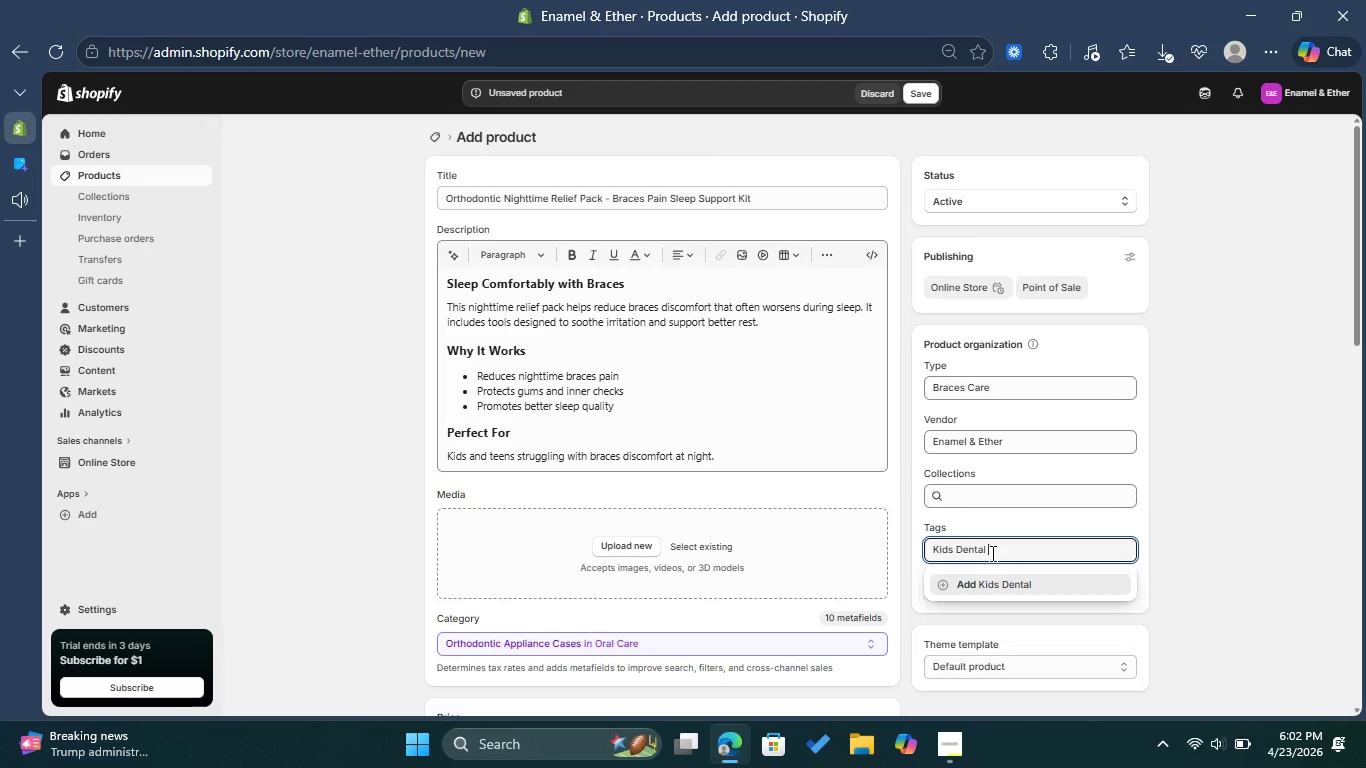 
left_click([1007, 579])
 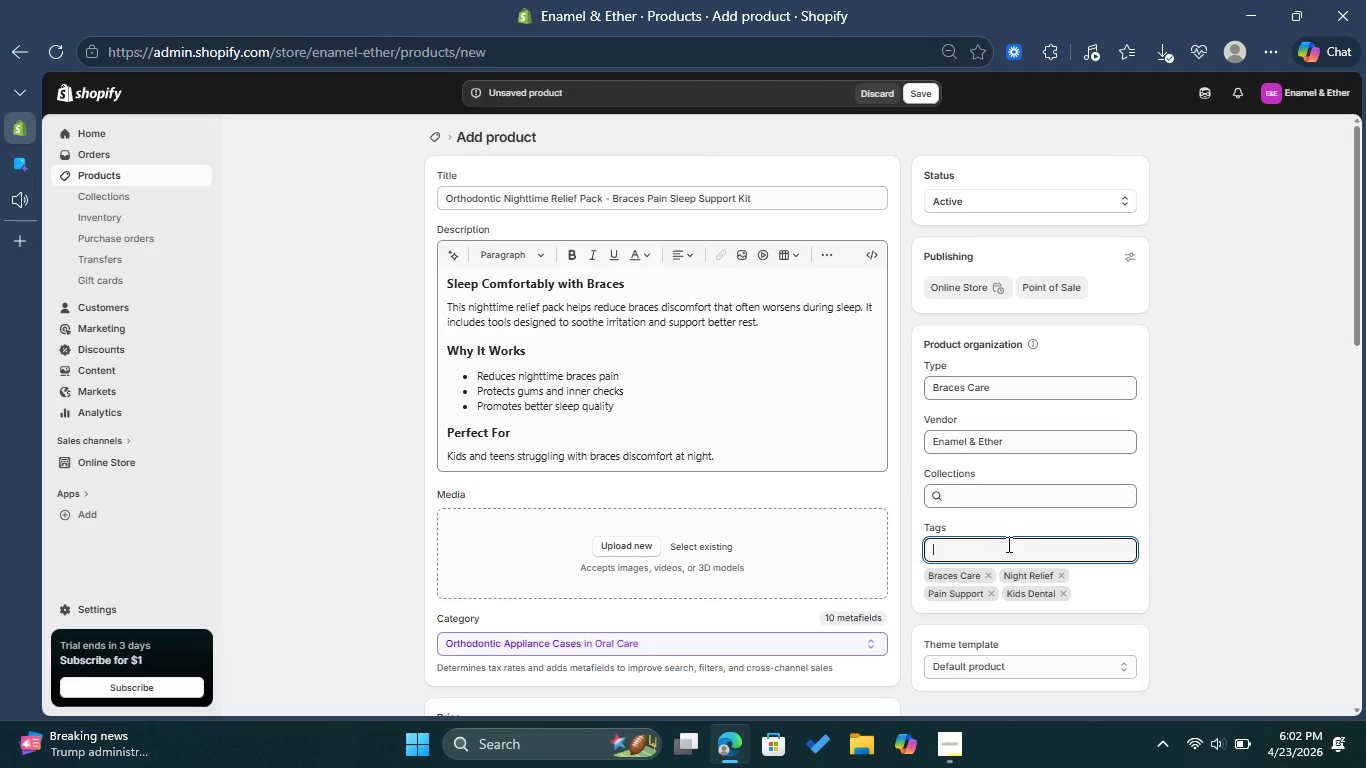 
type(Collection )
key(Backspace)
type(: Braces Care Kits )
 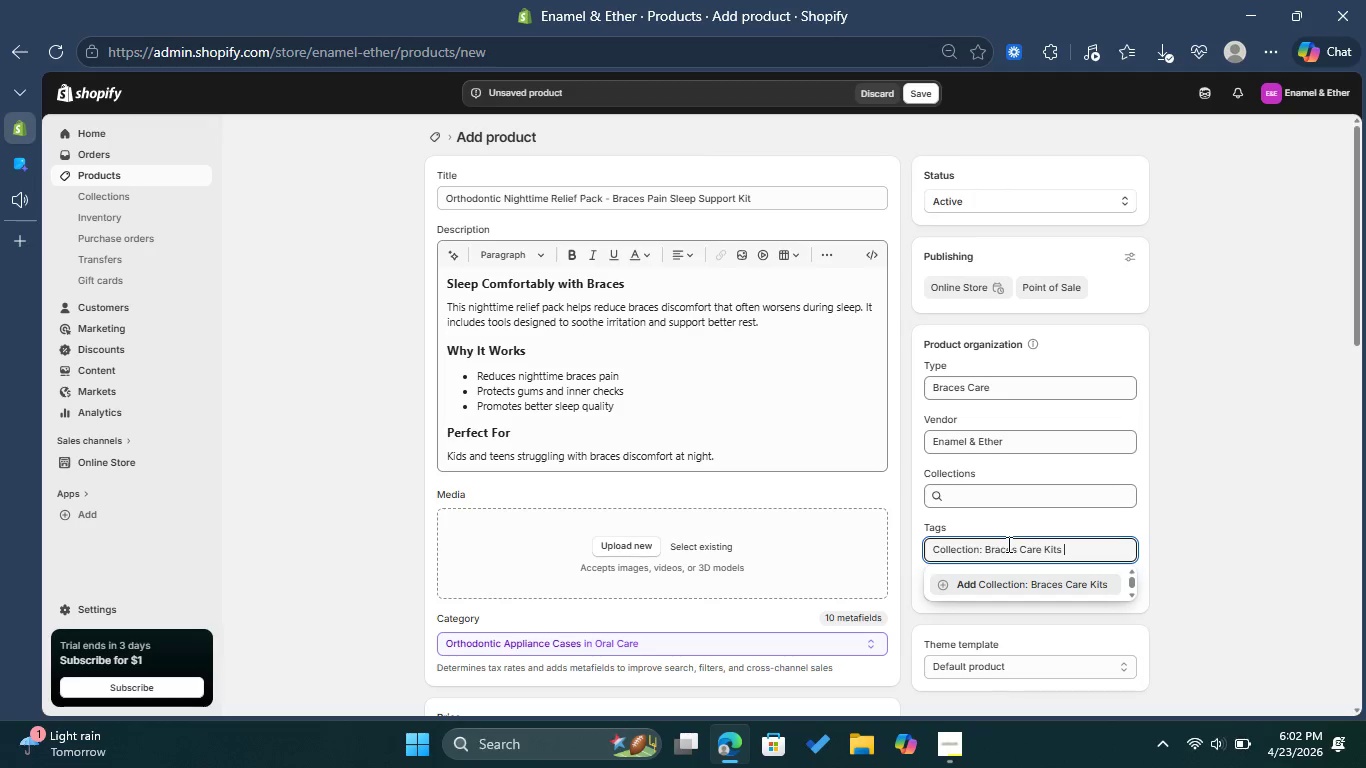 
wait(7.48)
 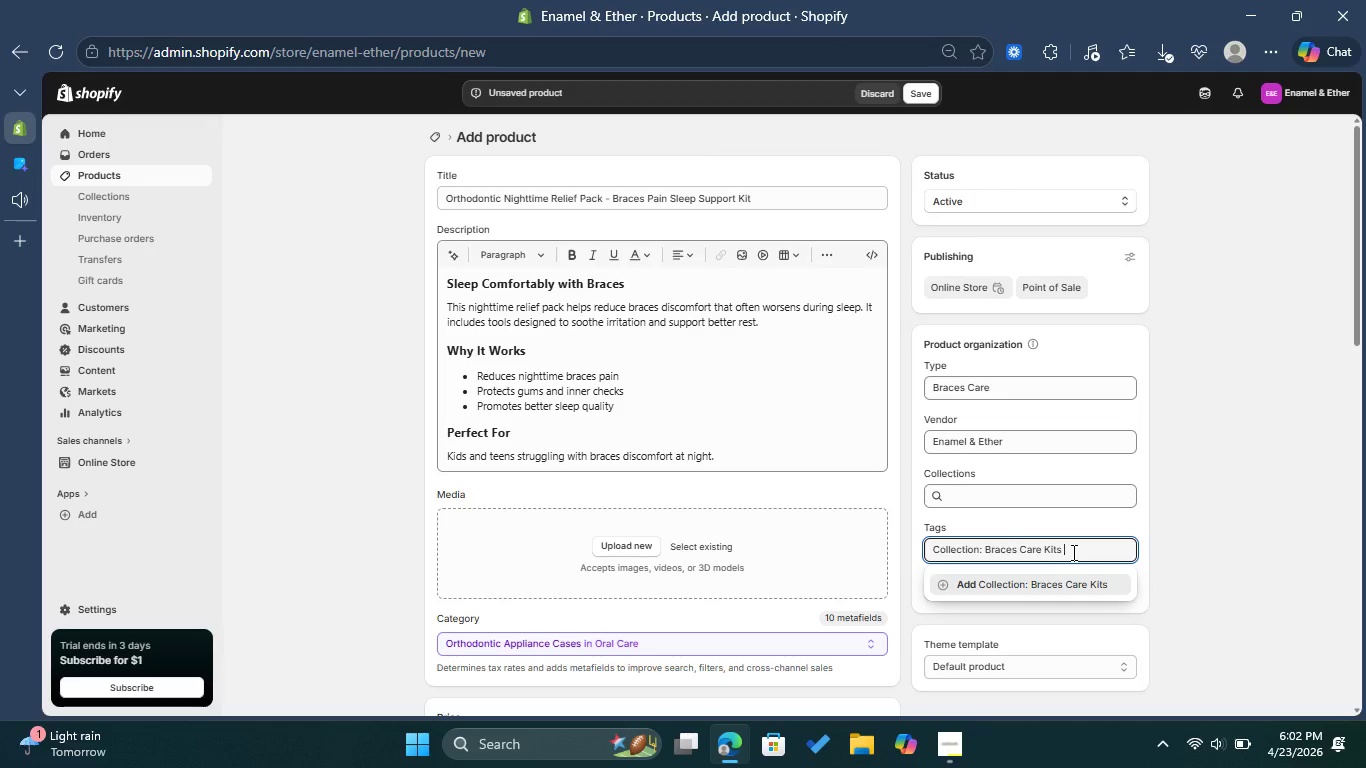 
left_click([1053, 586])
 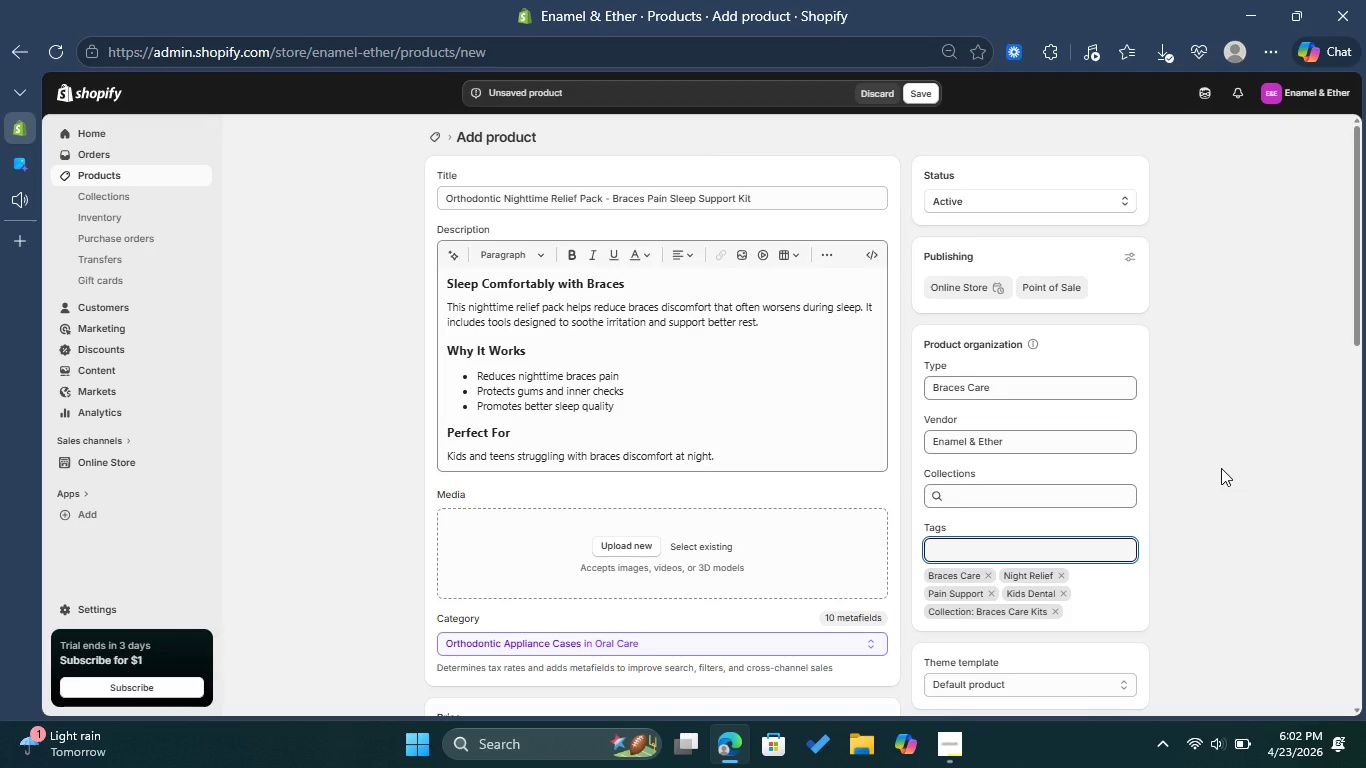 
scroll: coordinate [763, 495], scroll_direction: down, amount: 9.0
 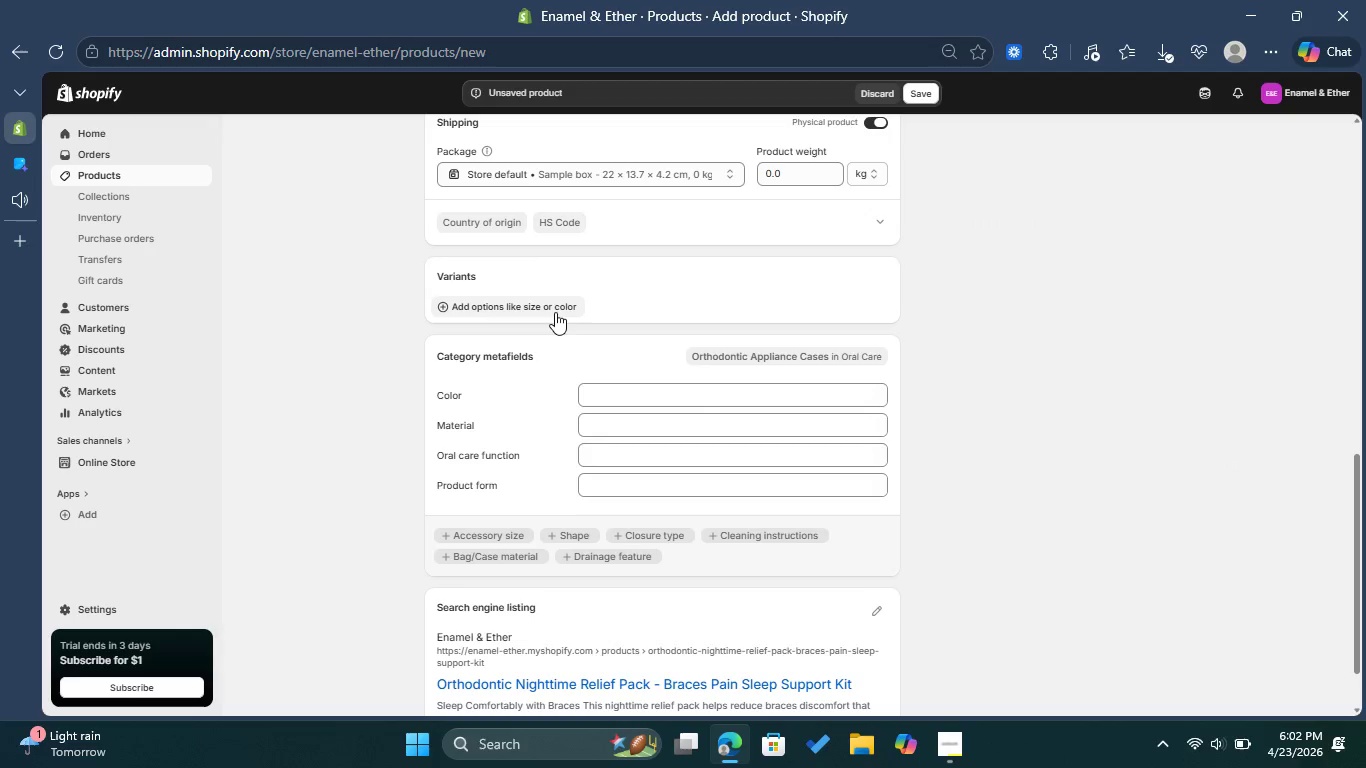 
left_click([554, 311])
 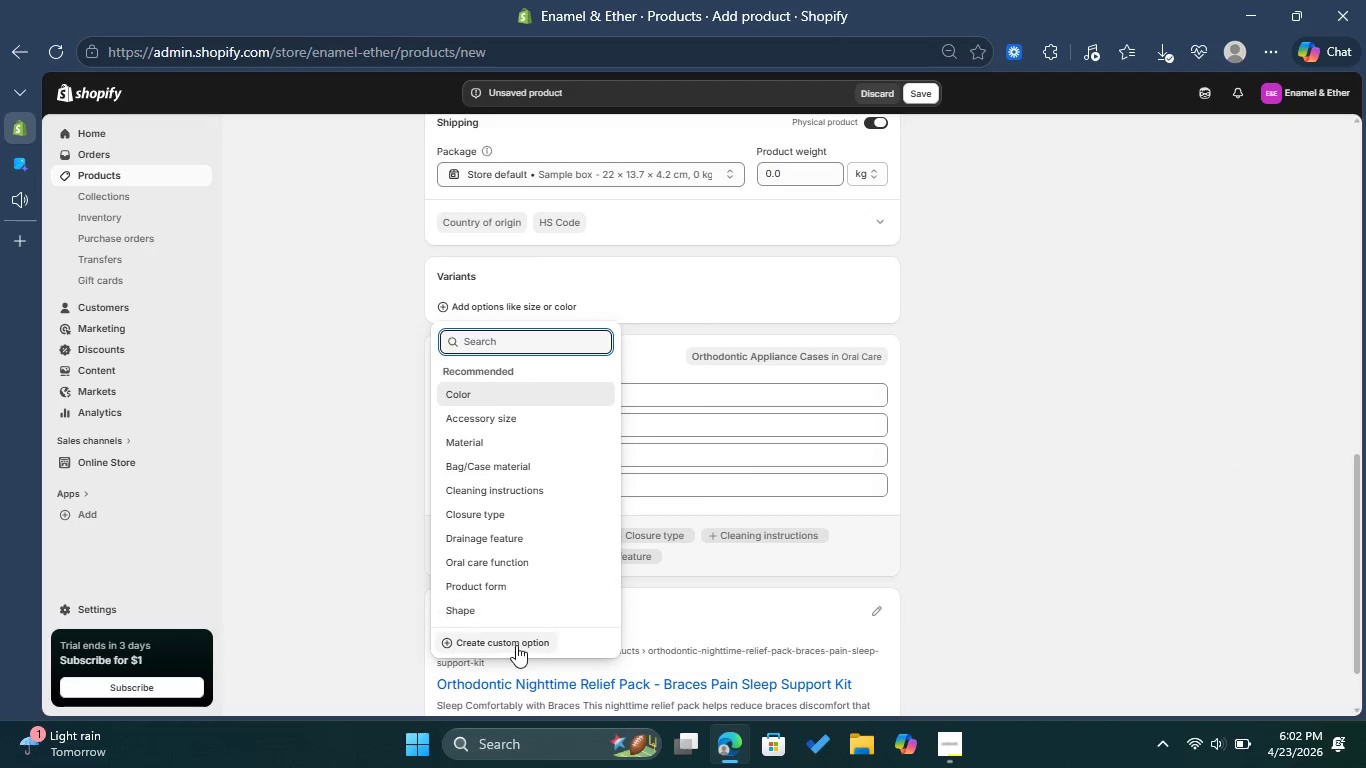 
left_click([516, 645])
 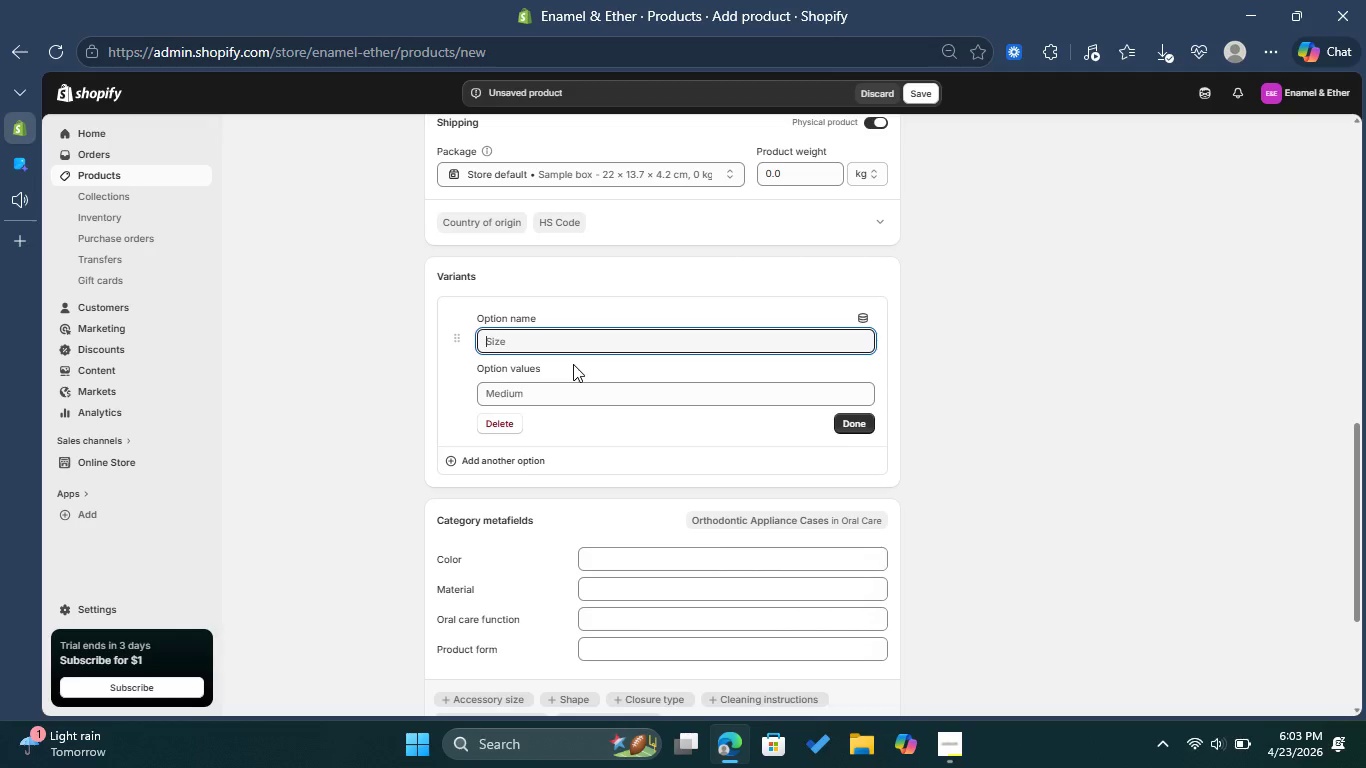 
wait(7.14)
 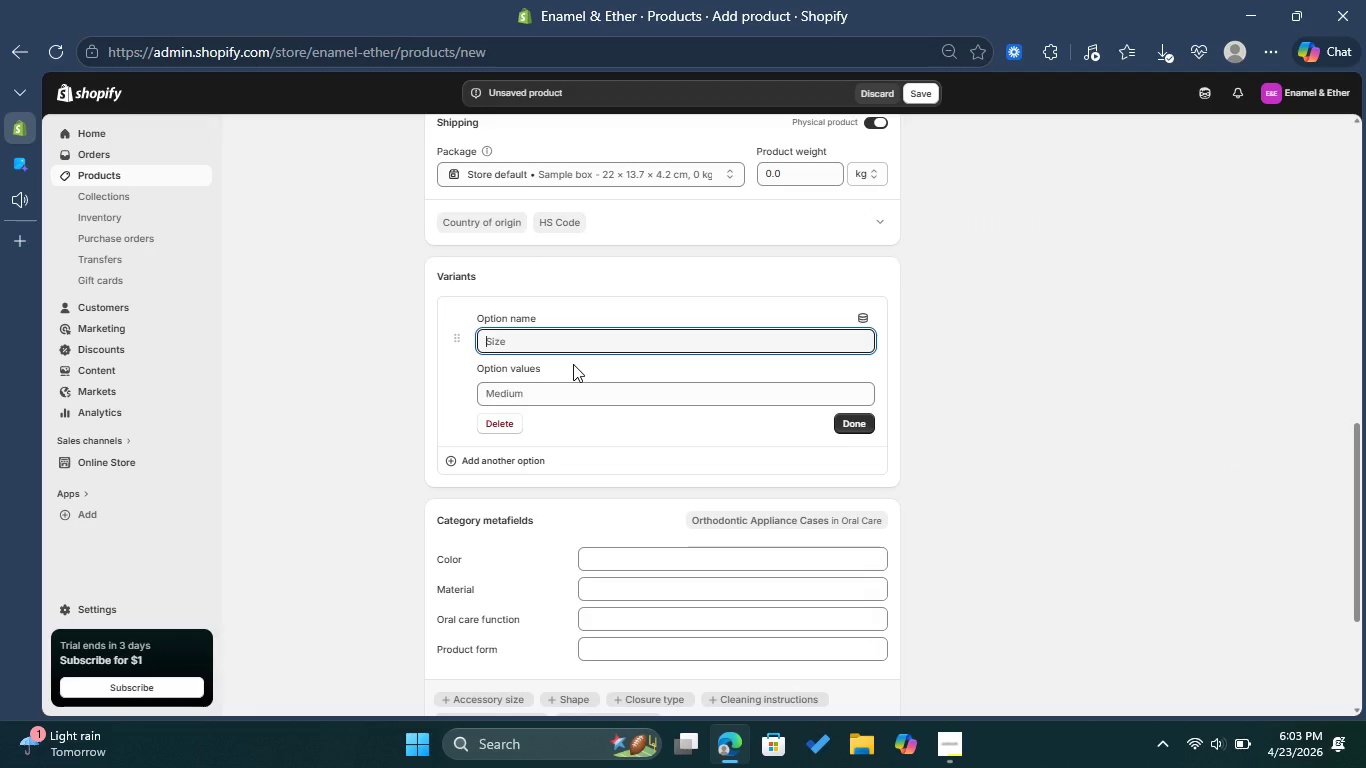 
type(Pack Type)
 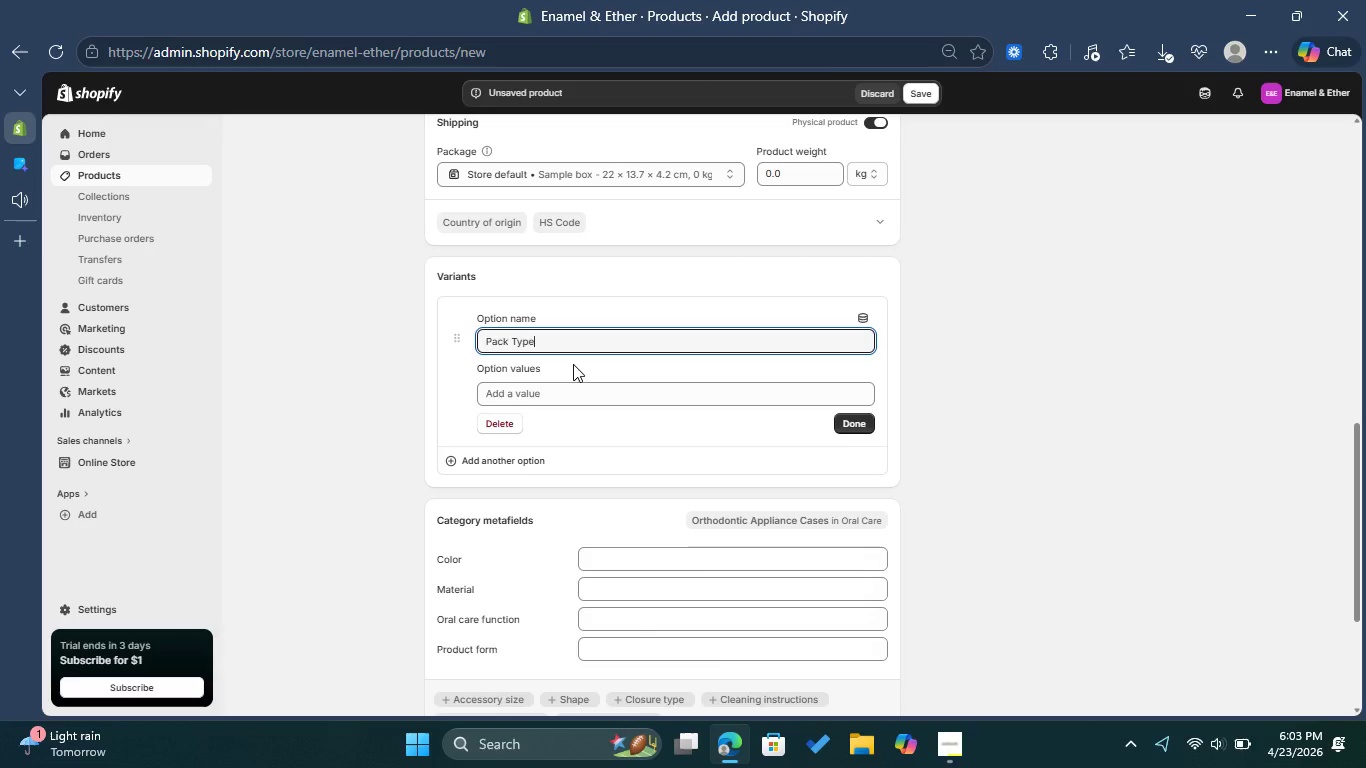 
left_click([528, 396])
 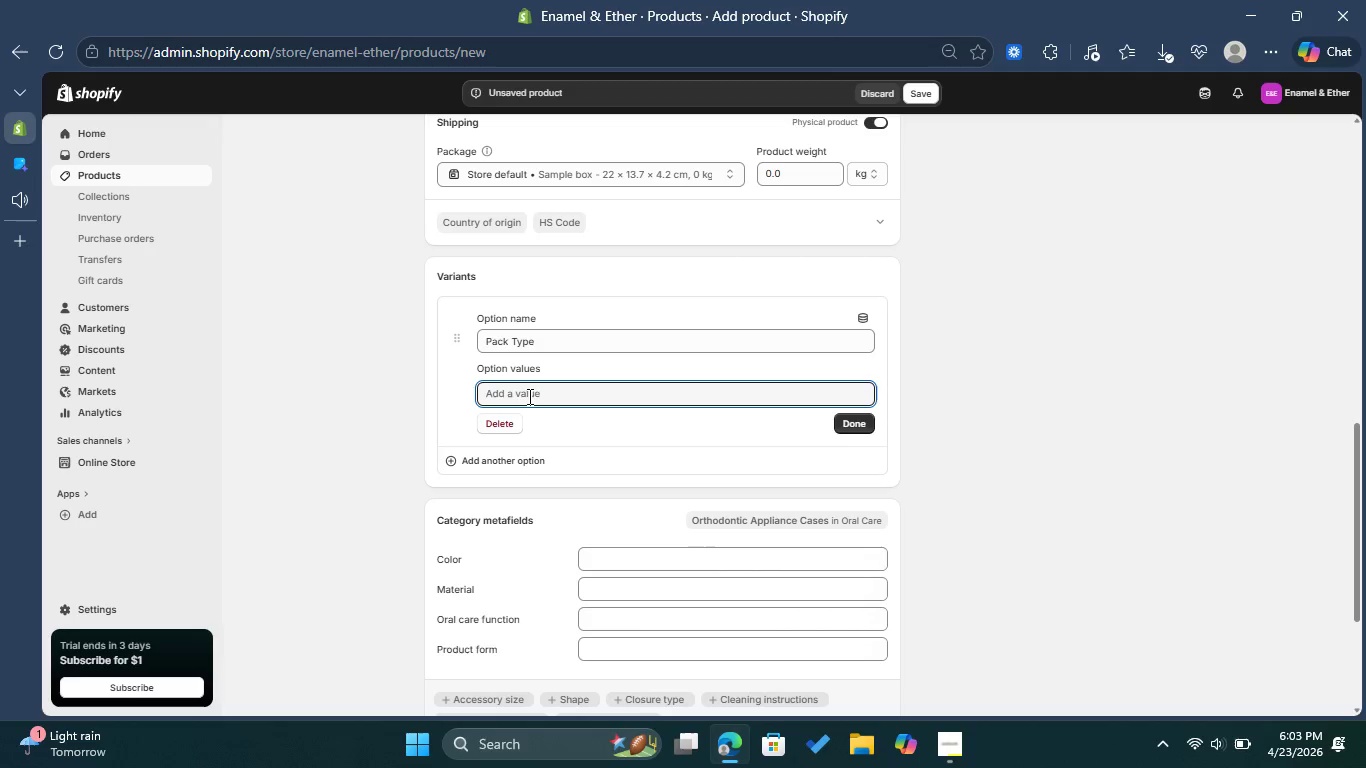 
type(Night Kit)
 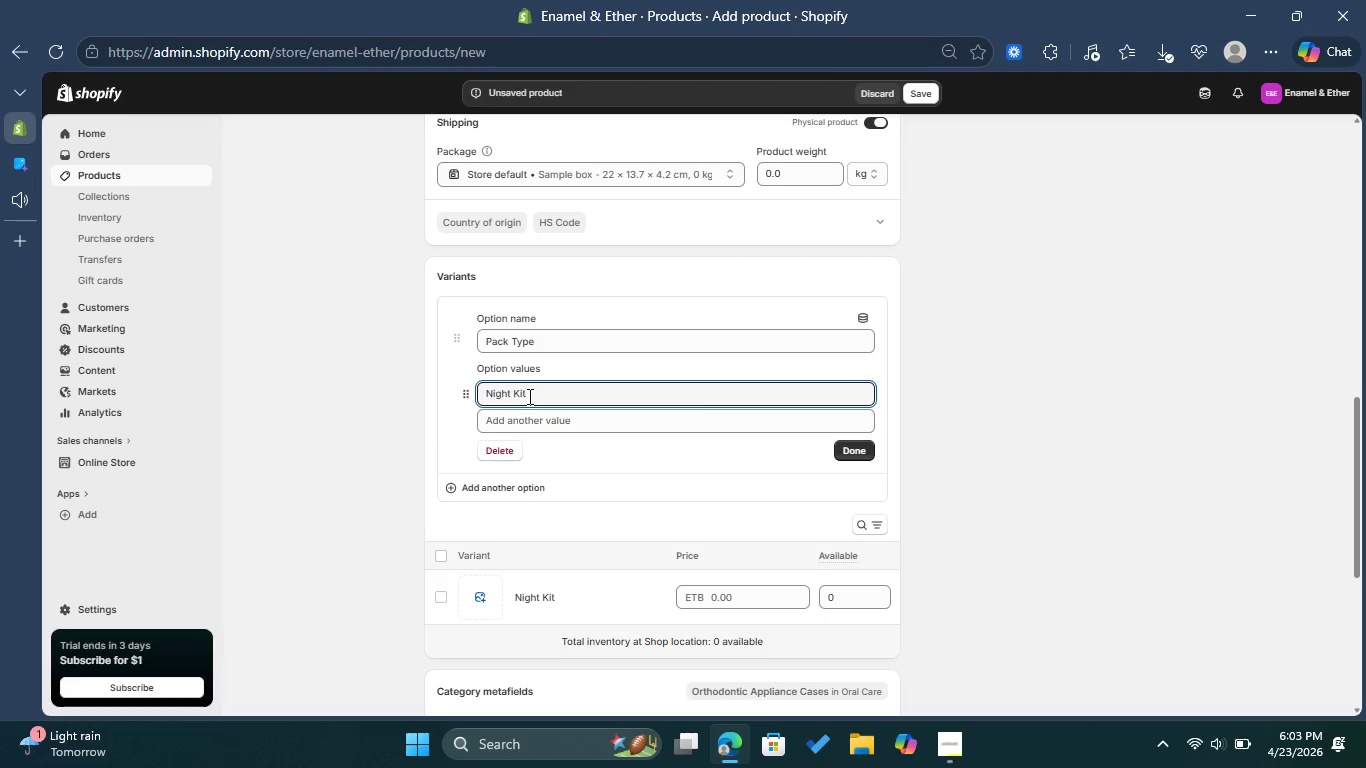 
left_click([860, 454])
 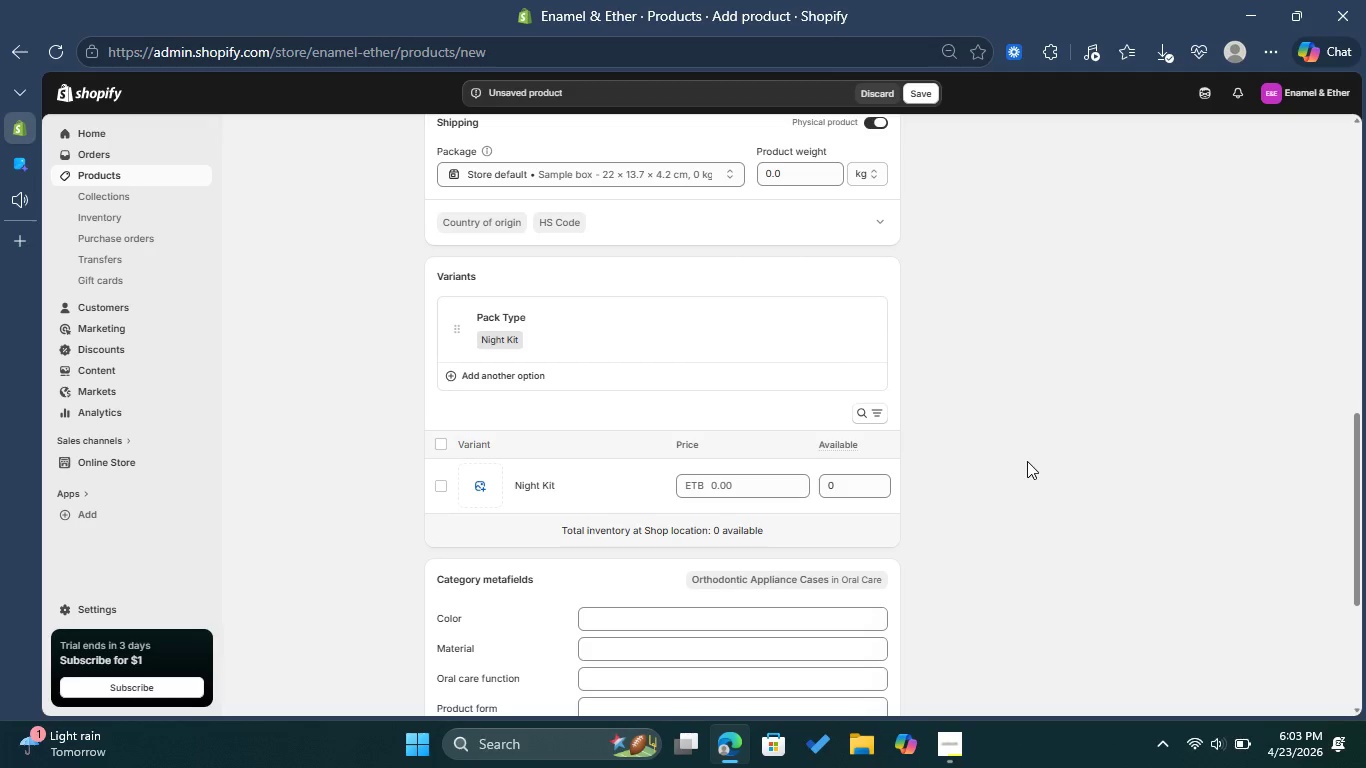 
scroll: coordinate [1027, 461], scroll_direction: down, amount: 2.0
 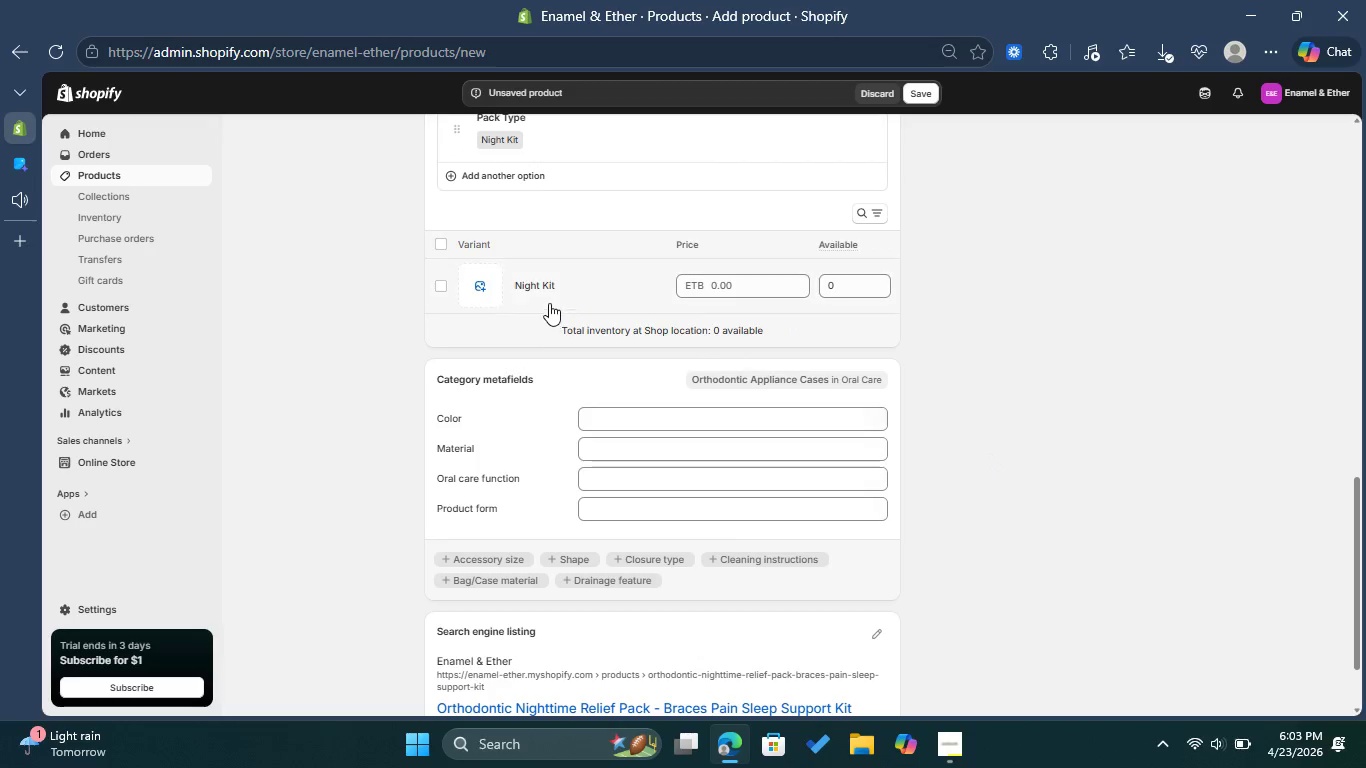 
left_click([550, 294])
 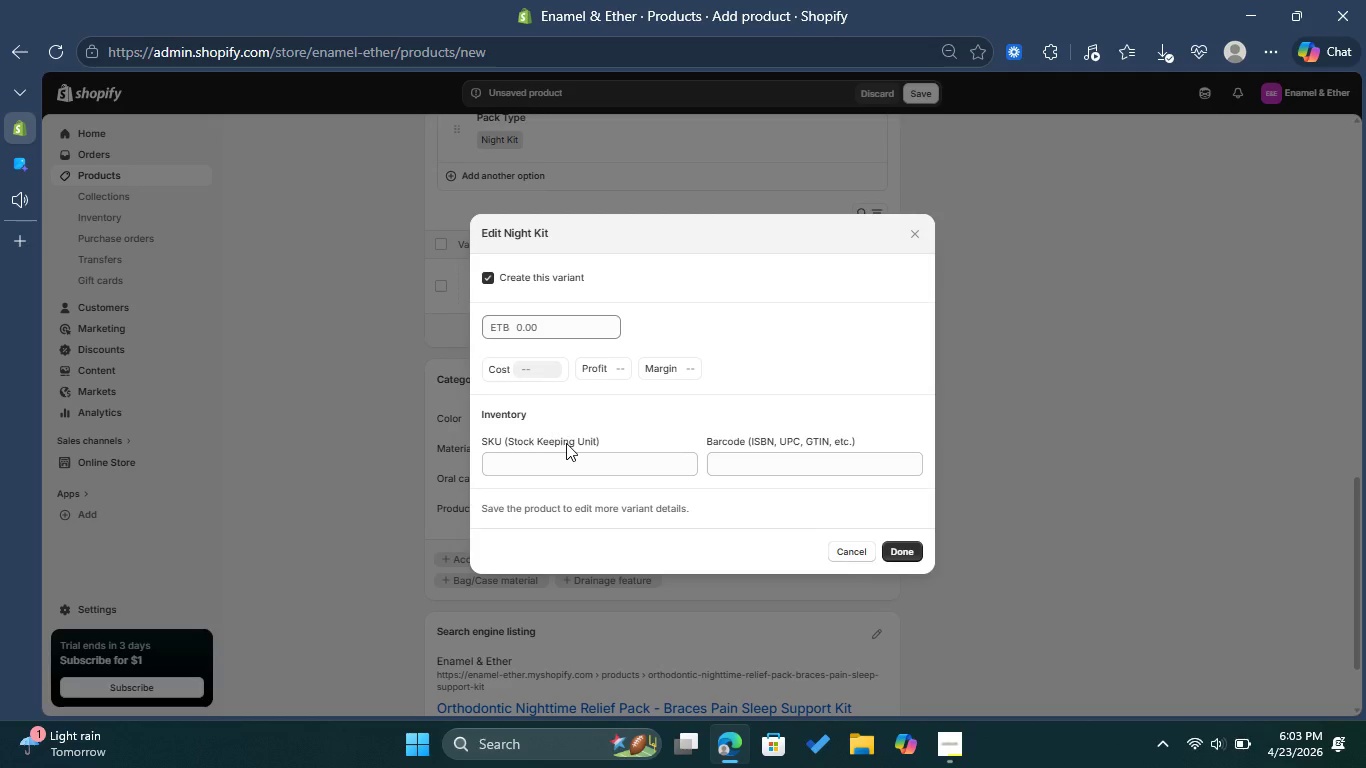 
left_click([569, 461])
 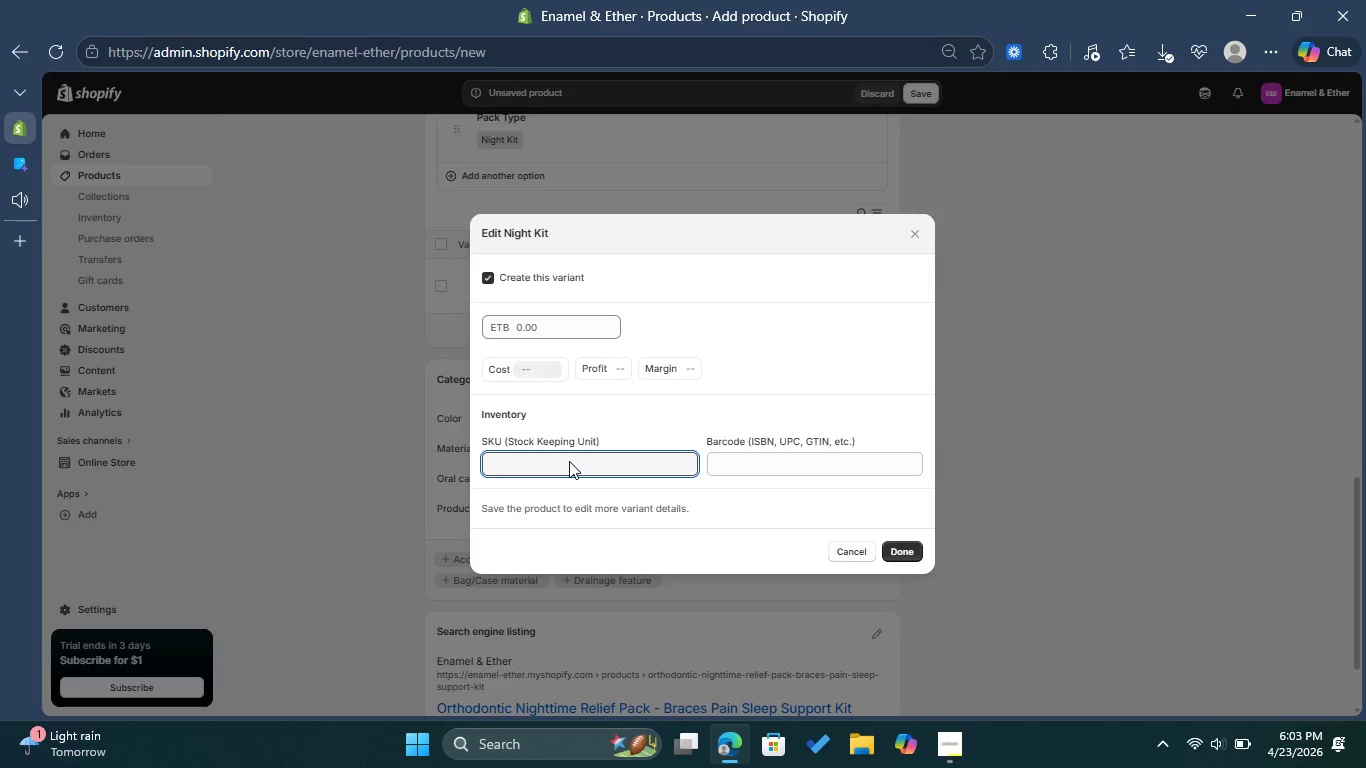 
type(EE-BRK-004)
 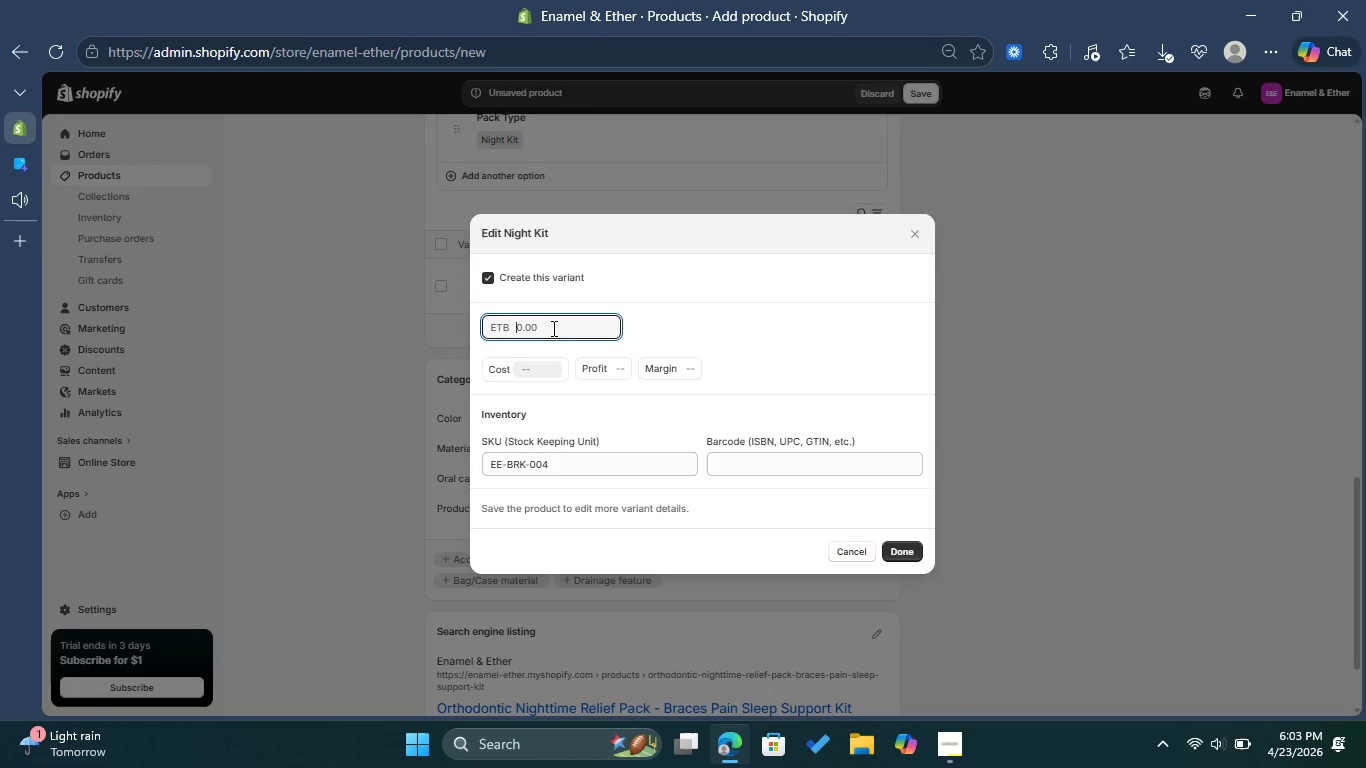 
type(29.99)
 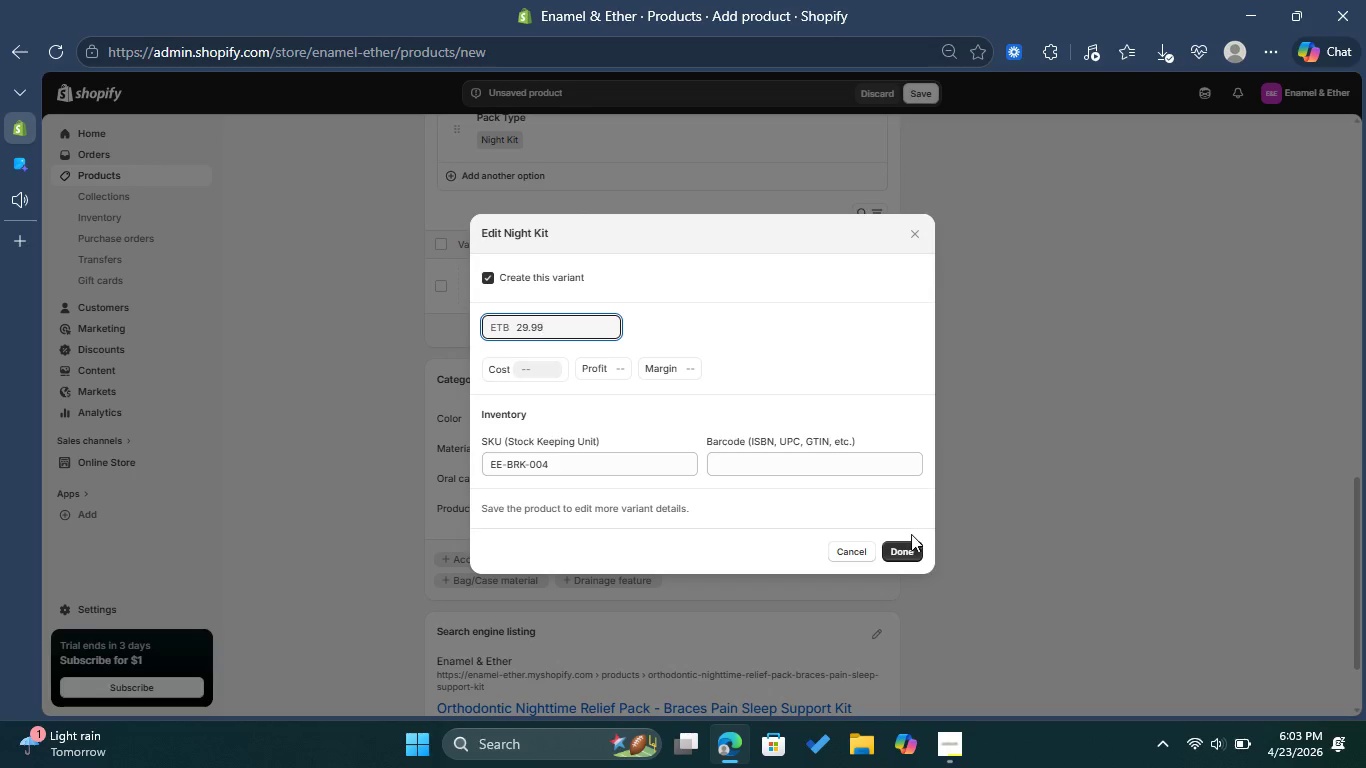 
left_click([903, 554])
 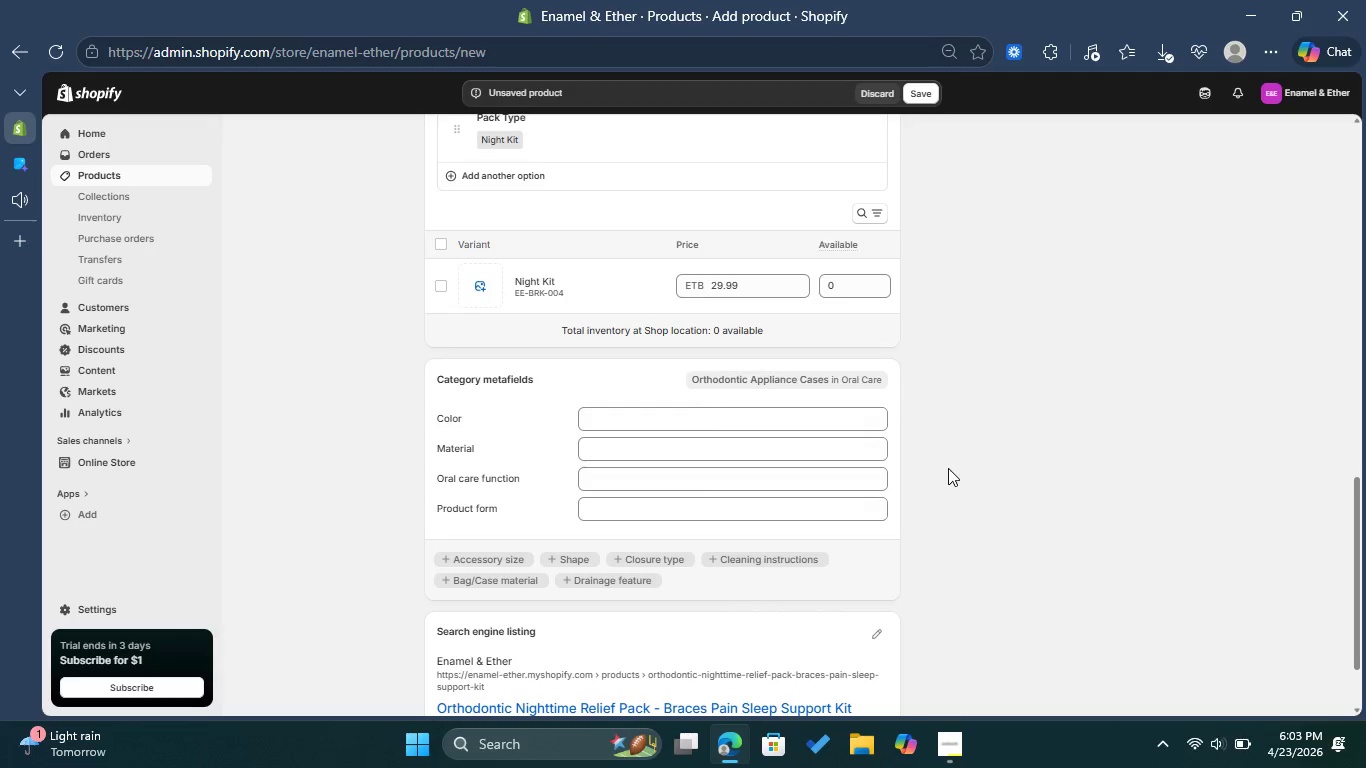 
left_click([849, 291])
 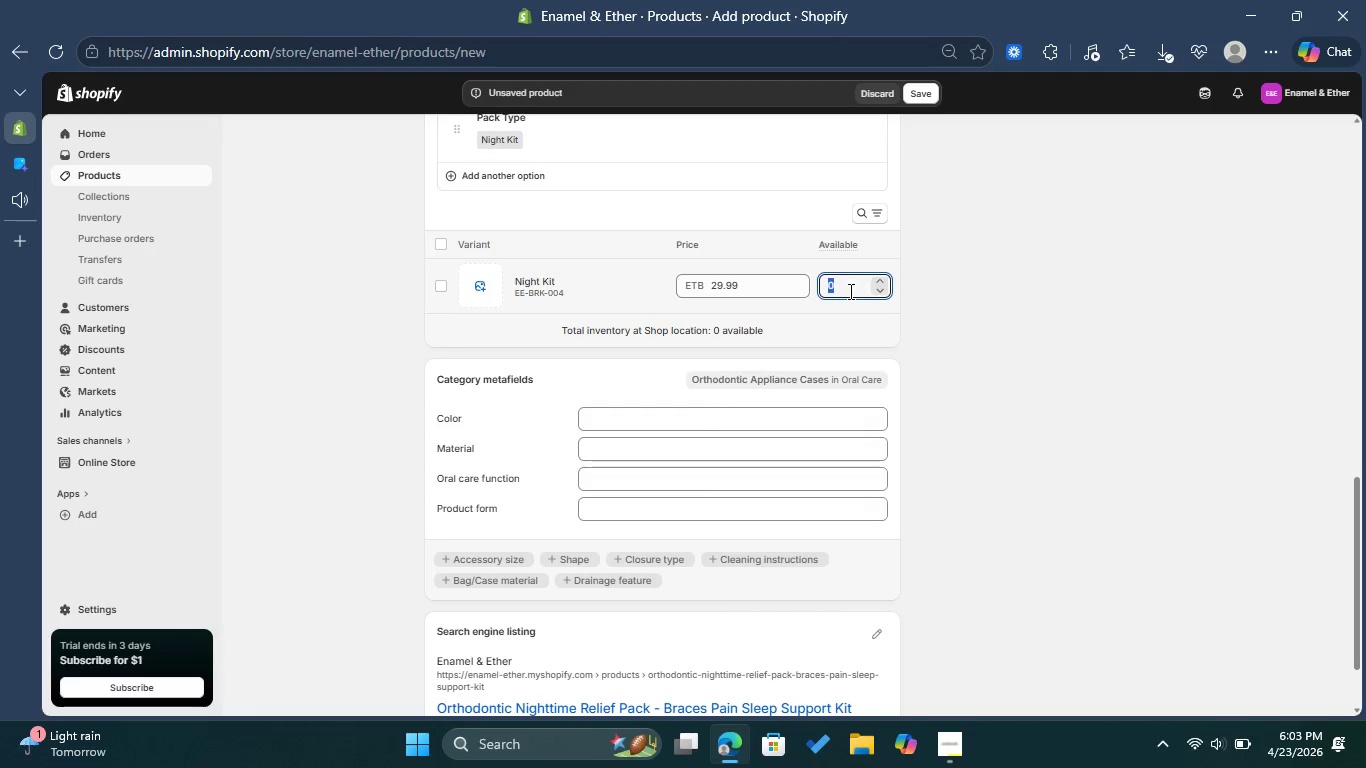 
type(50)
 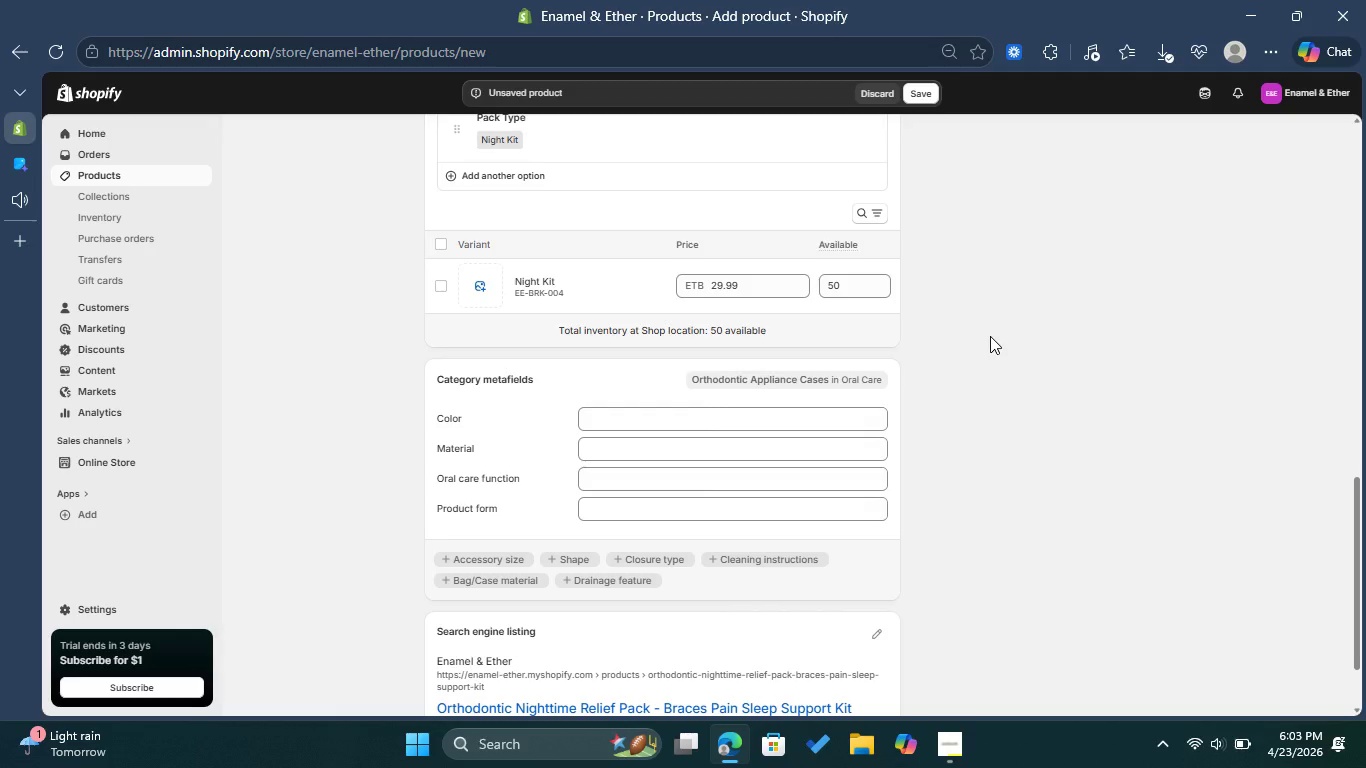 
left_click([942, 761])